 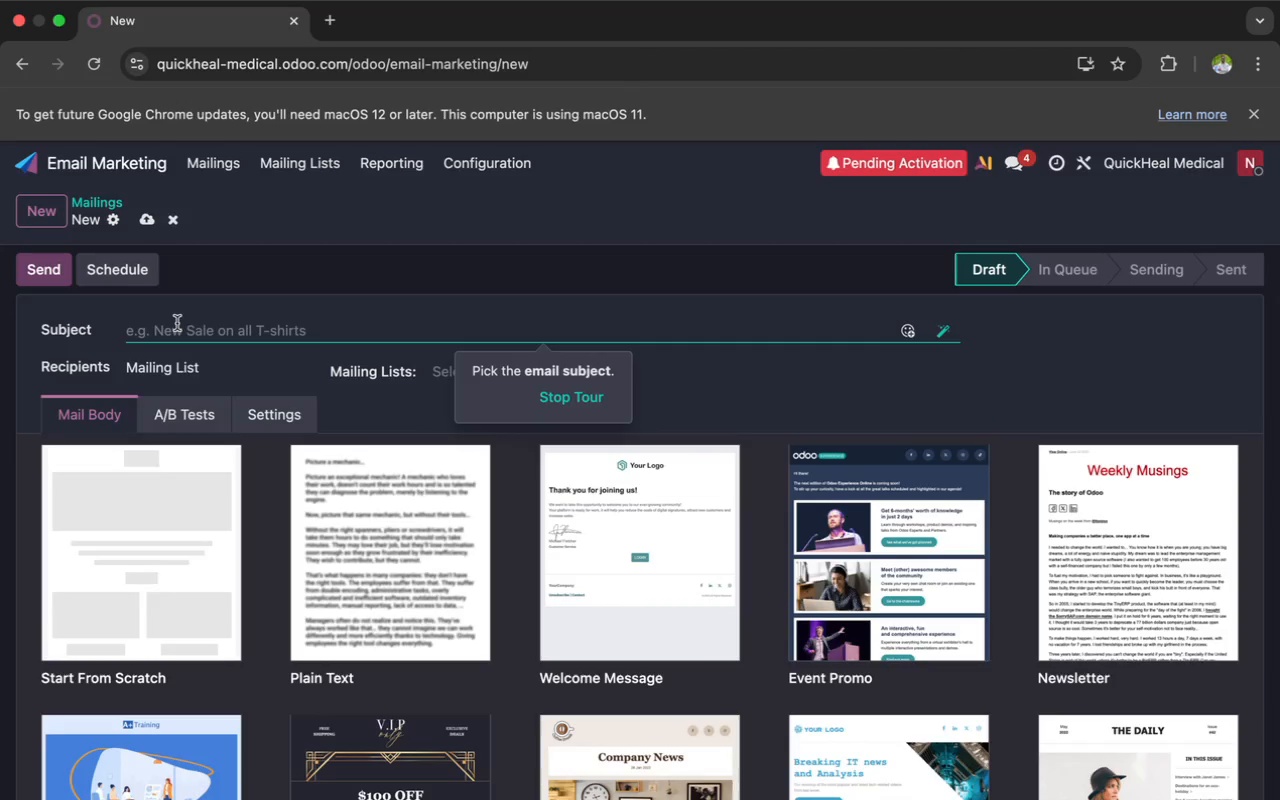 
type(h)
key(Backspace)
type(How )
 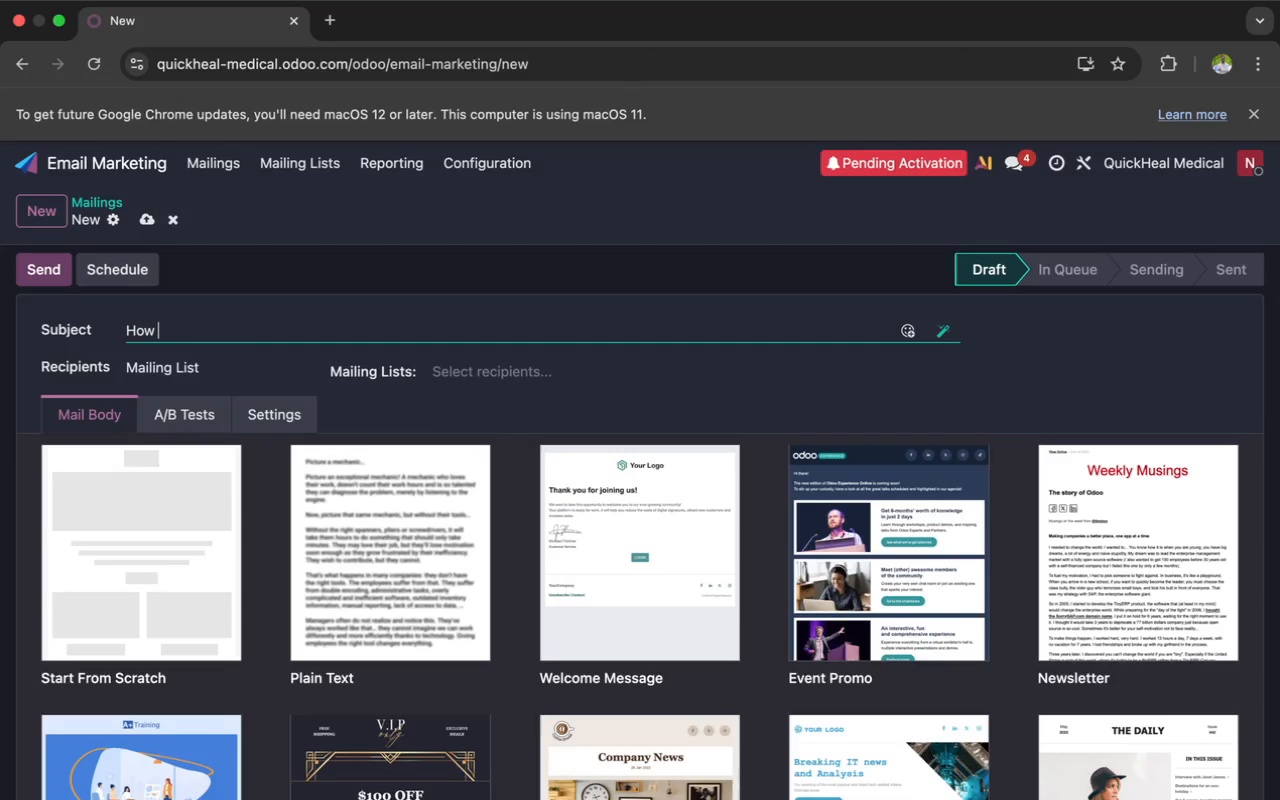 
wait(8.71)
 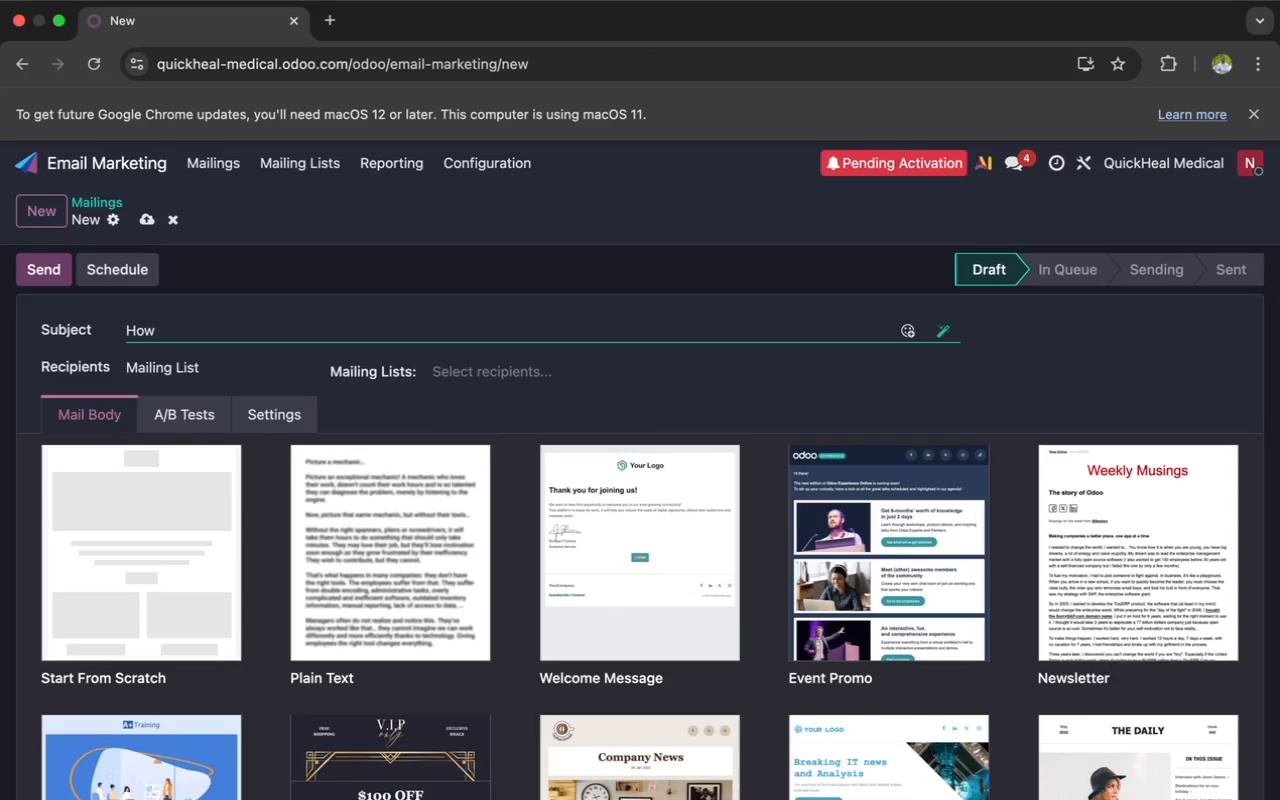 
type(are you )
 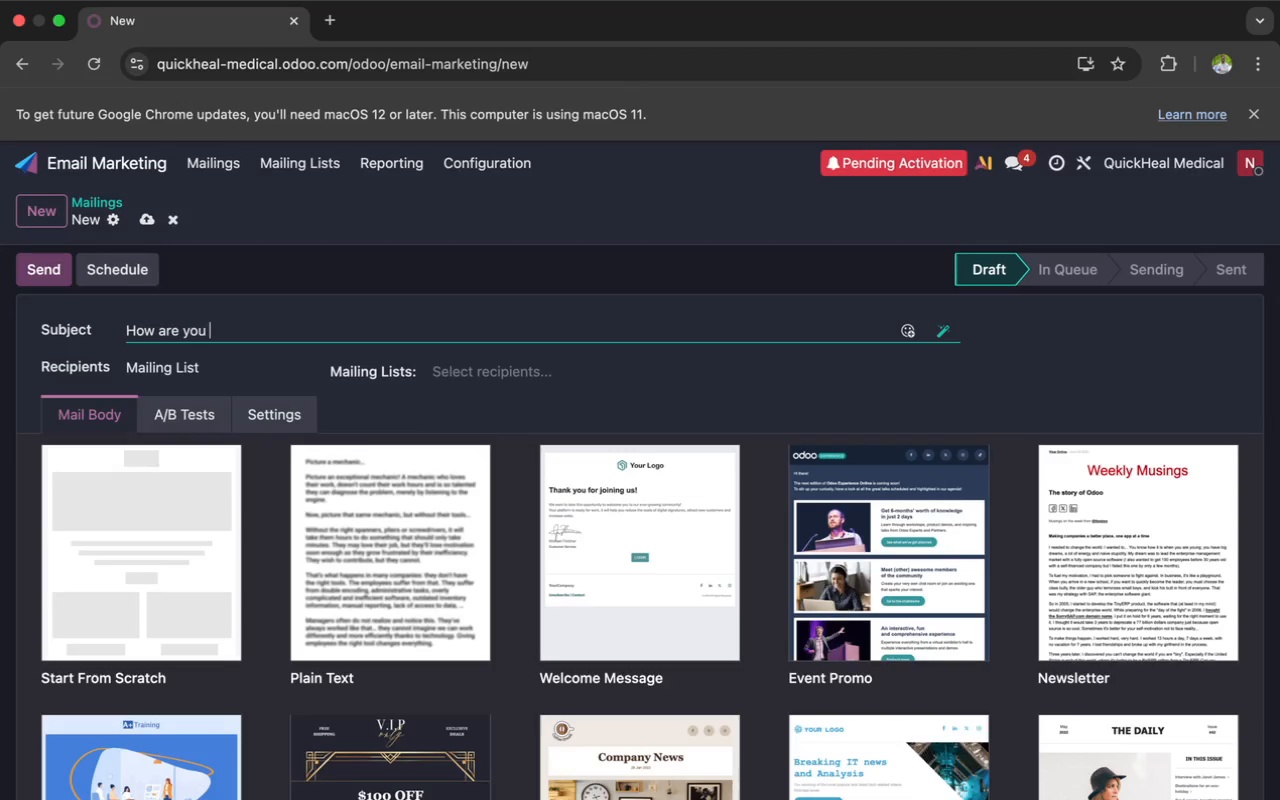 
wait(6.18)
 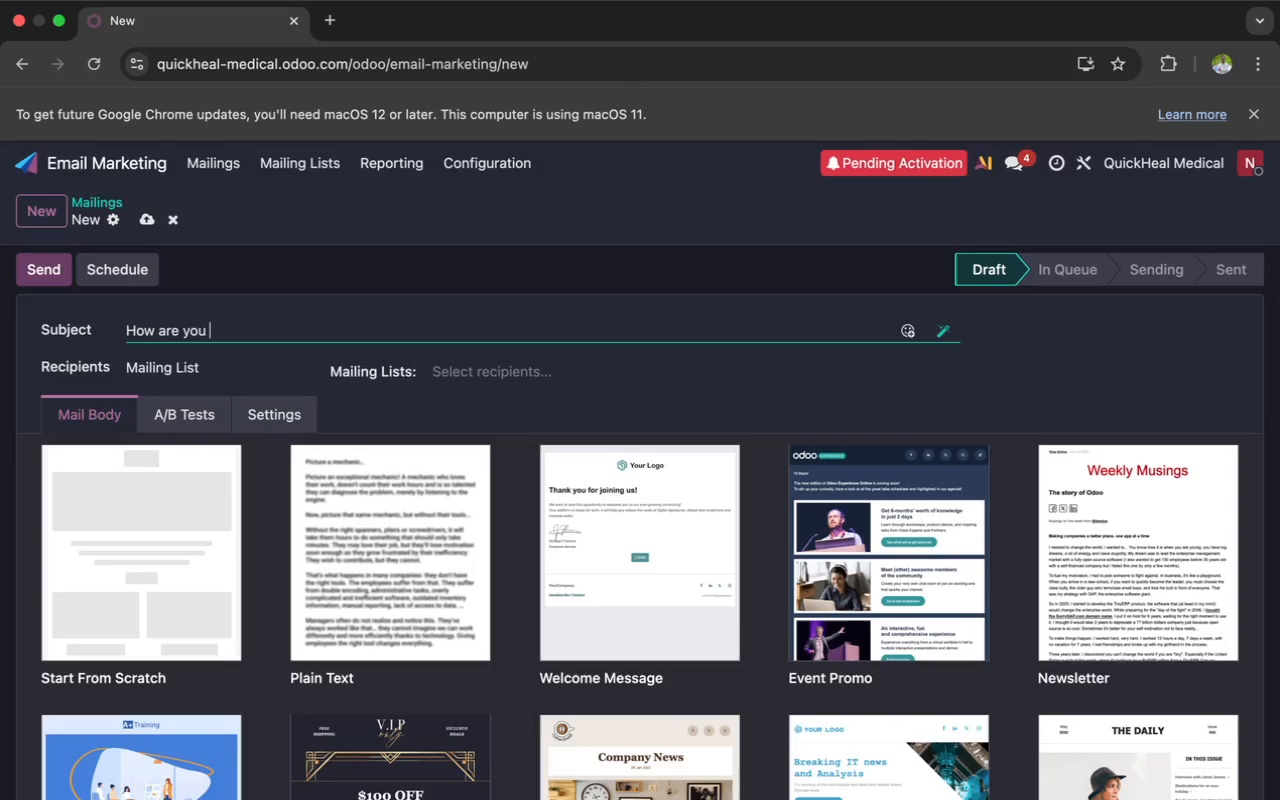 
type(feeling today)
 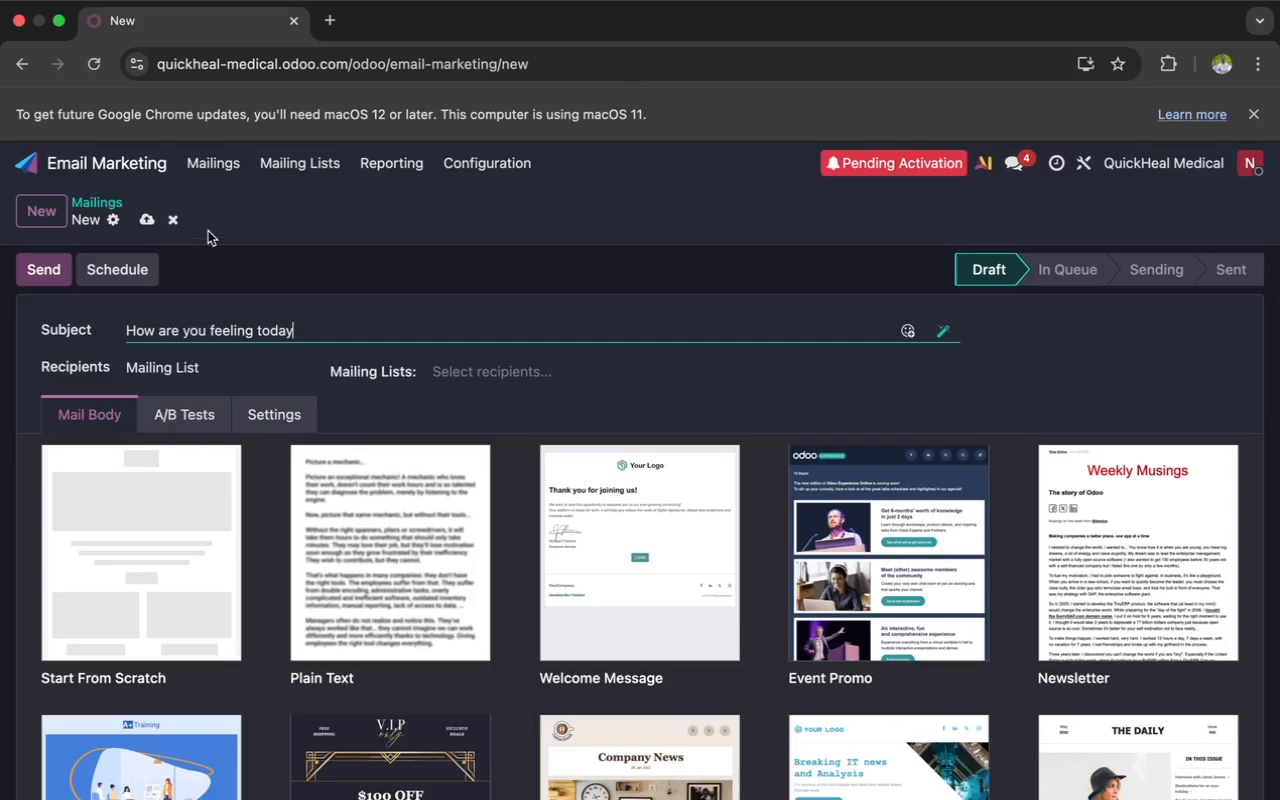 
wait(7.16)
 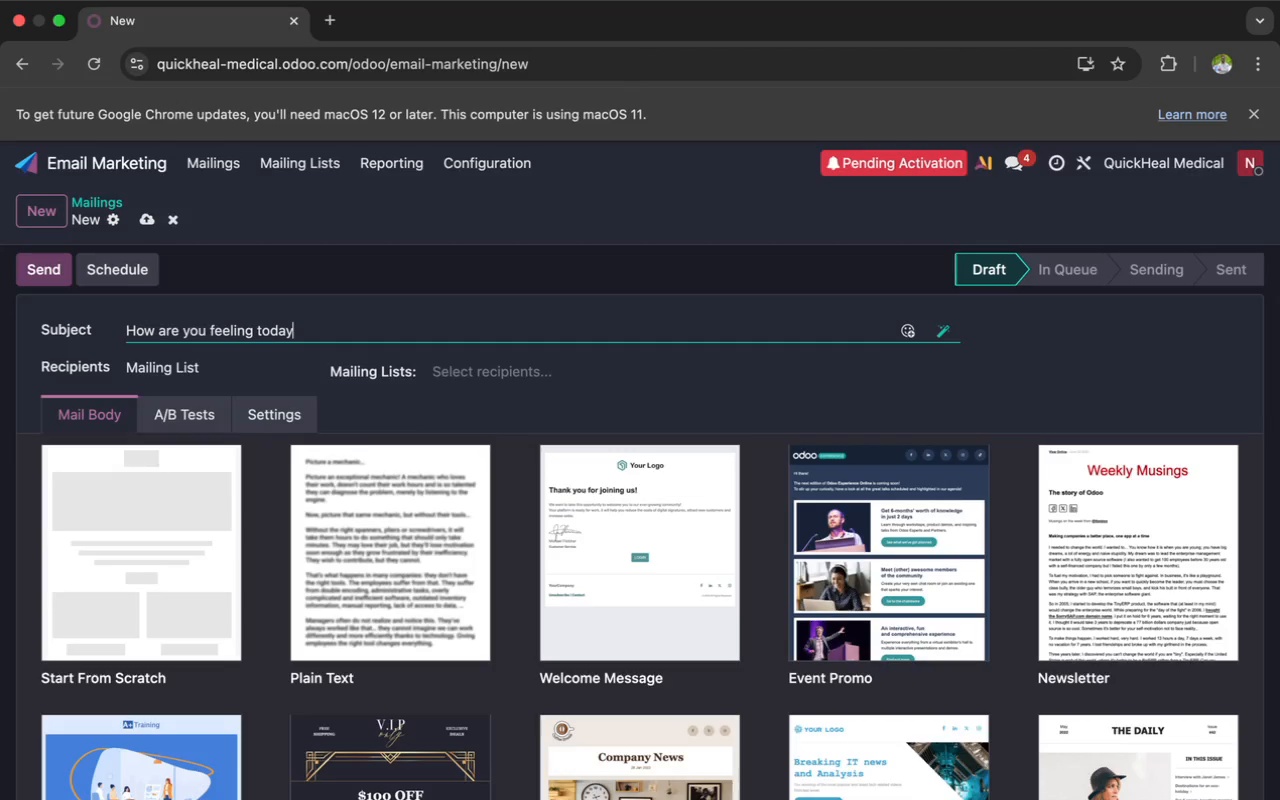 
left_click([208, 523])
 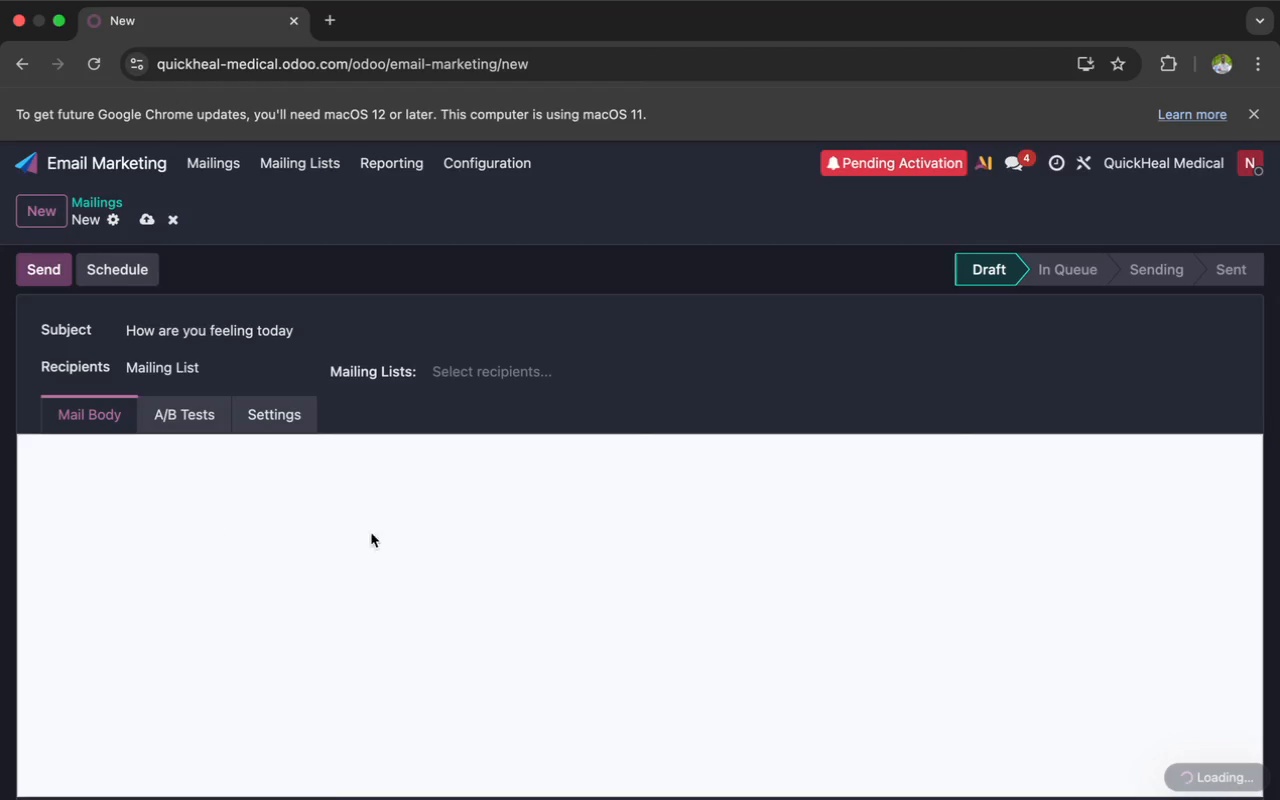 
scroll: coordinate [404, 549], scroll_direction: down, amount: 4.0
 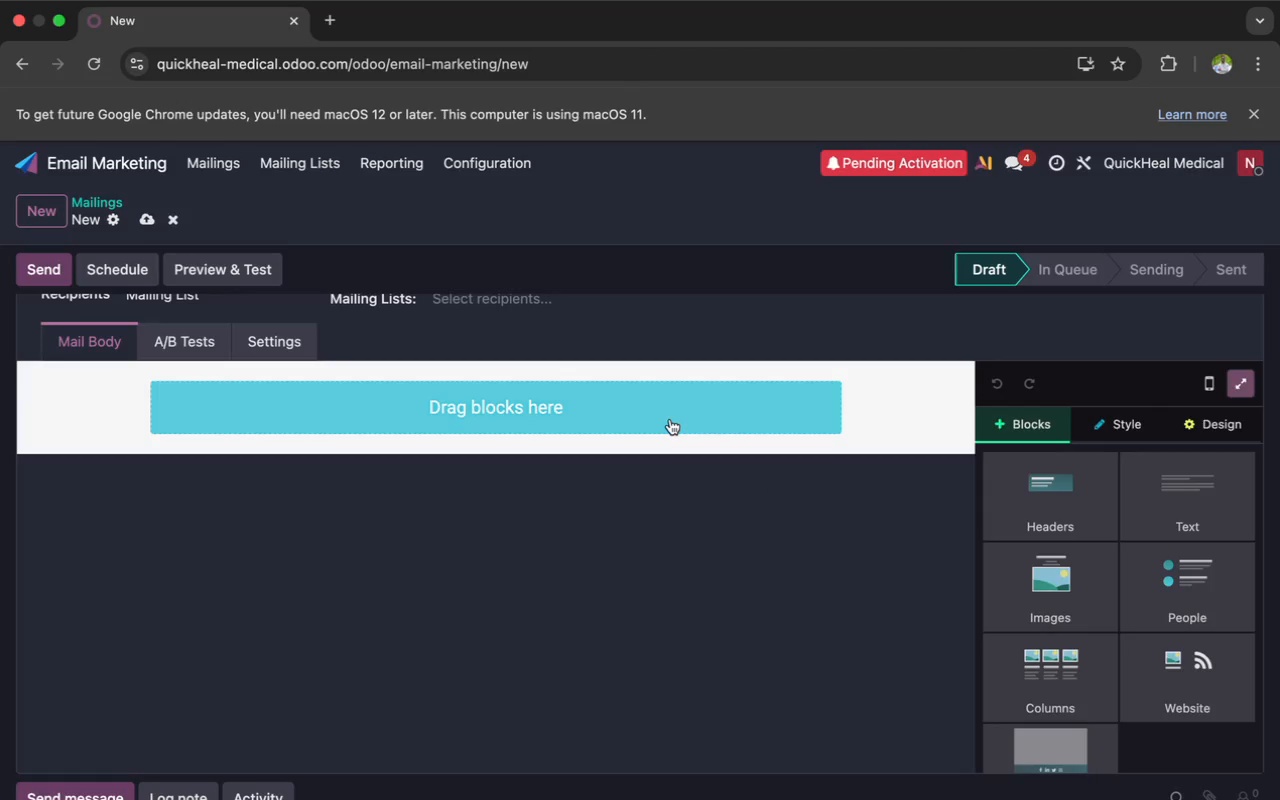 
wait(5.95)
 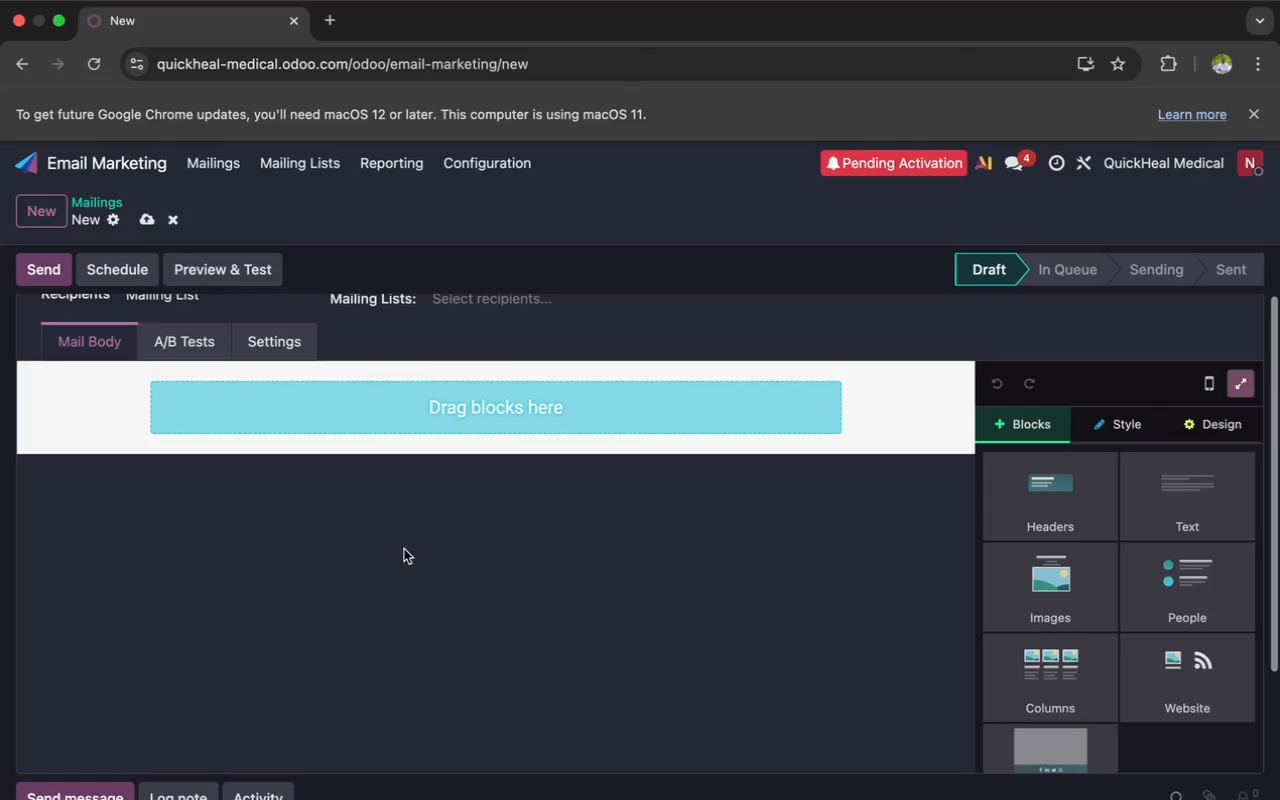 
left_click([632, 422])
 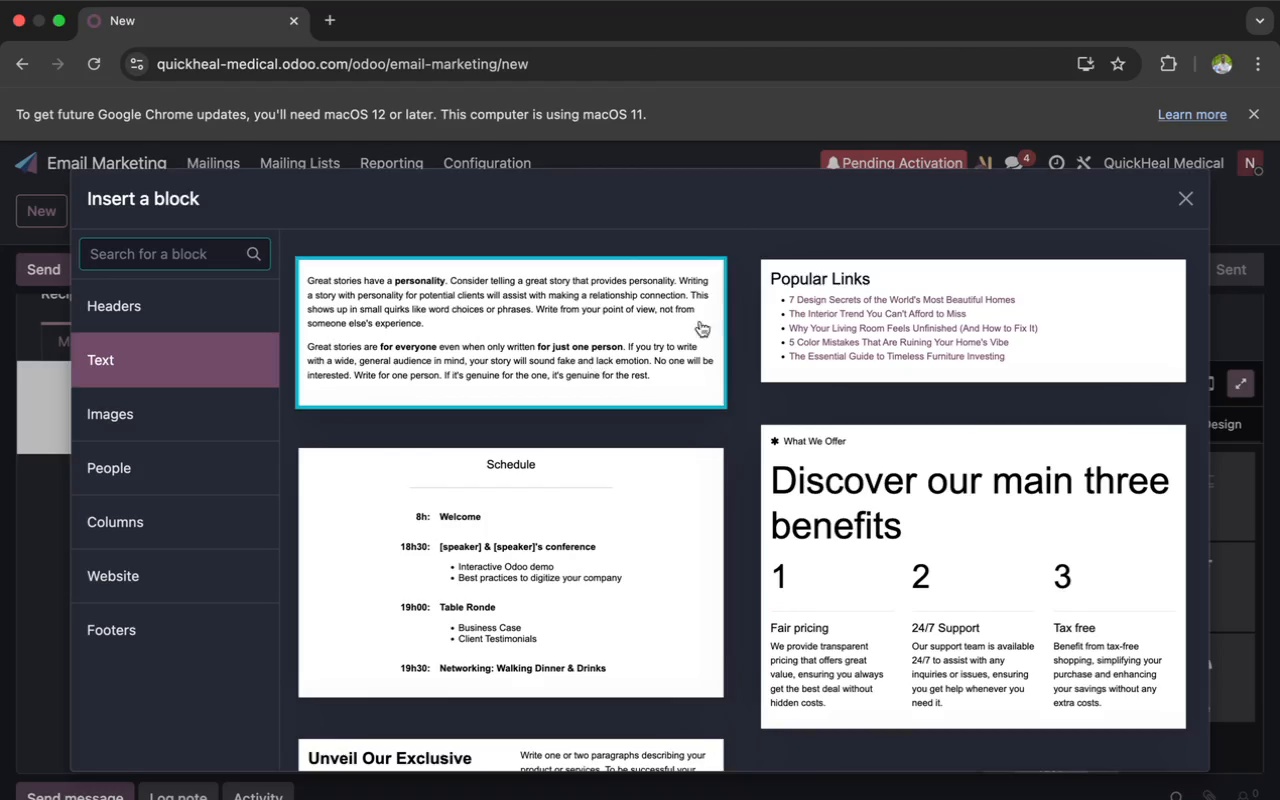 
left_click([632, 316])
 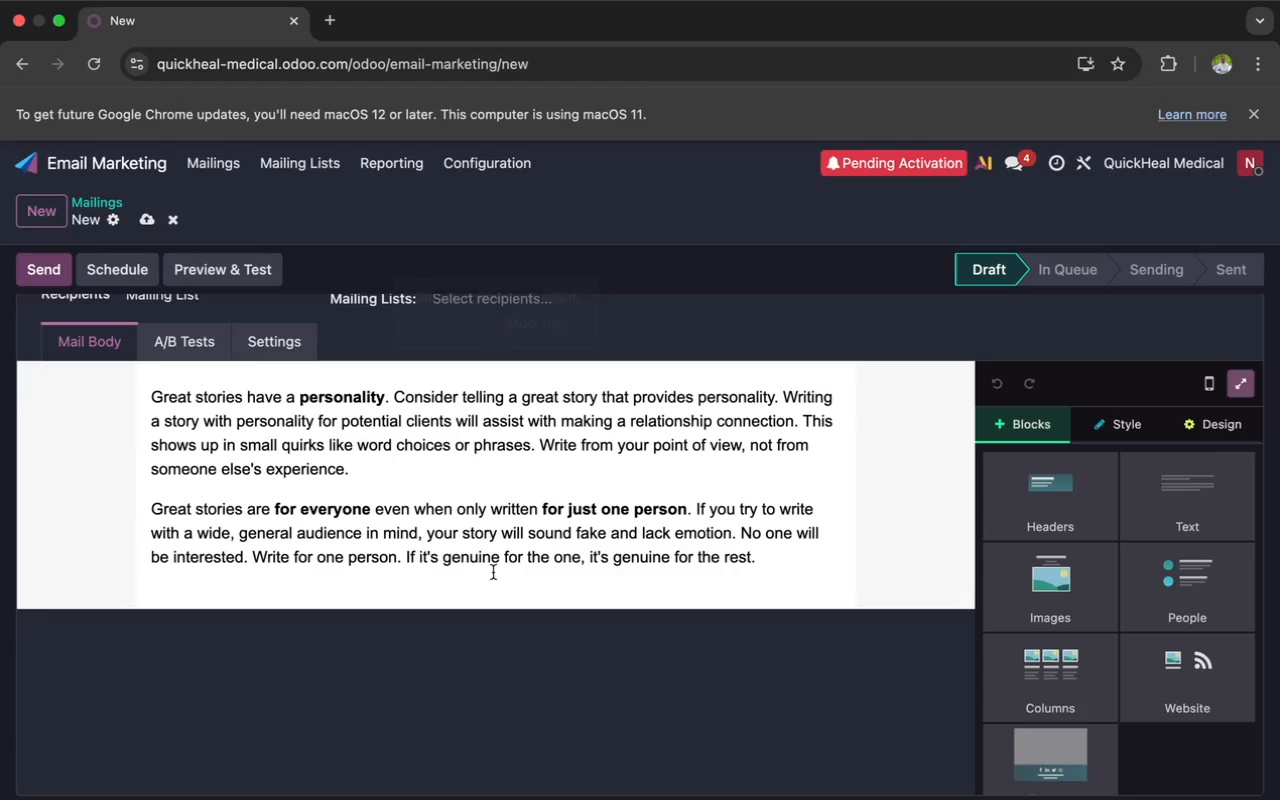 
left_click([491, 571])
 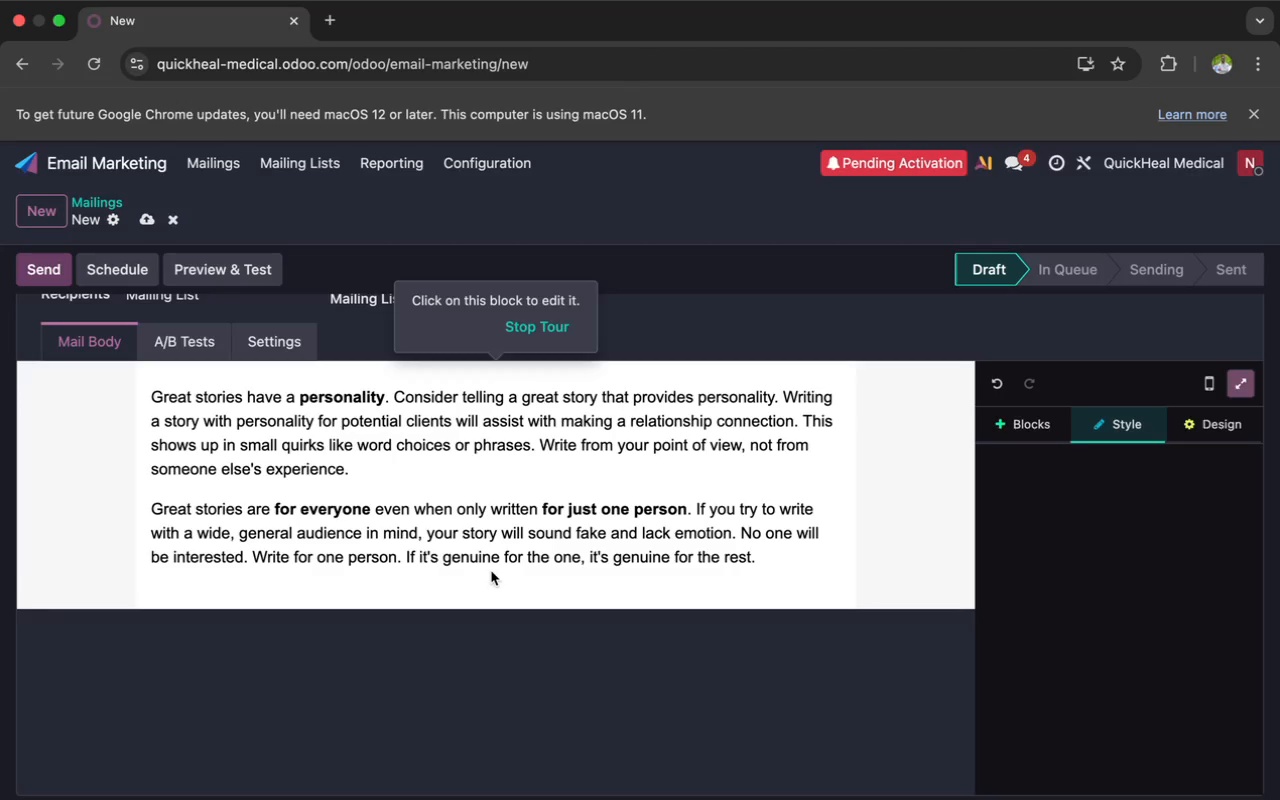 
key(Meta+A)
 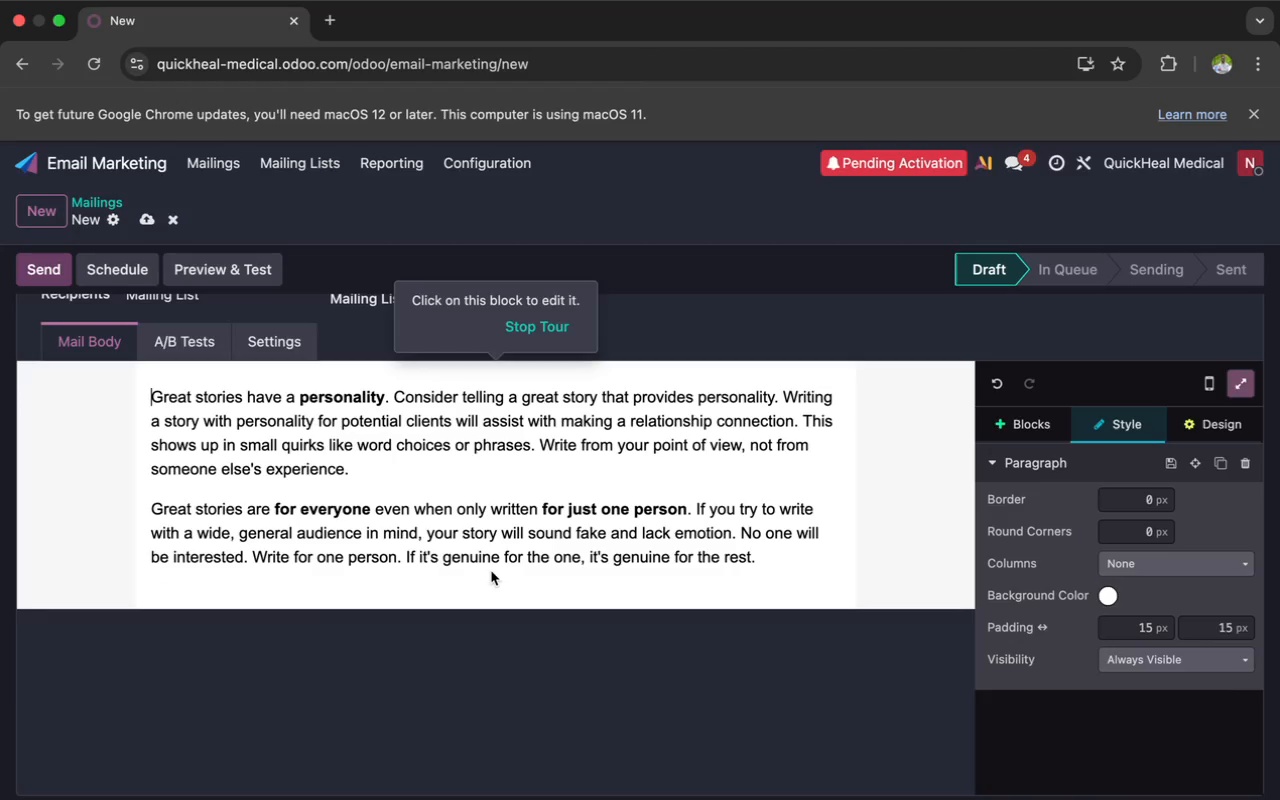 
key(Backspace)
 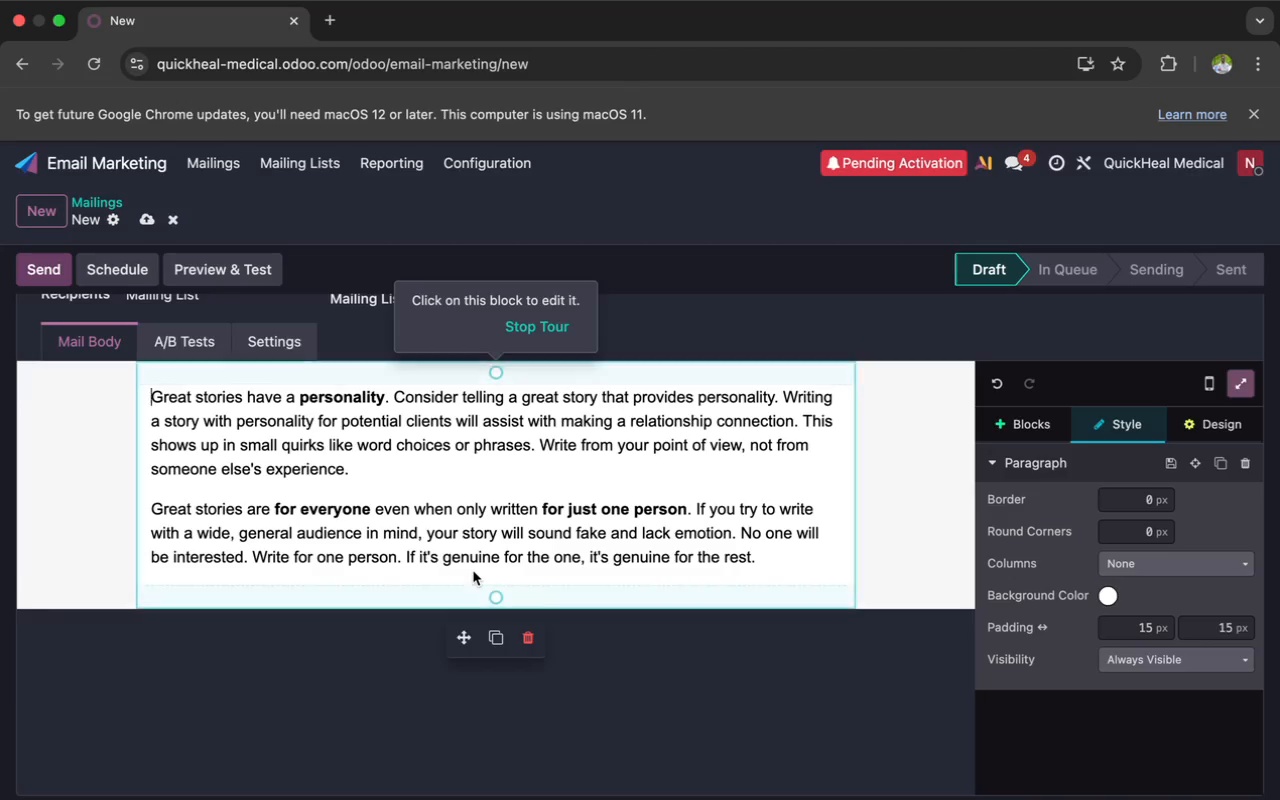 
key(Meta+A)
 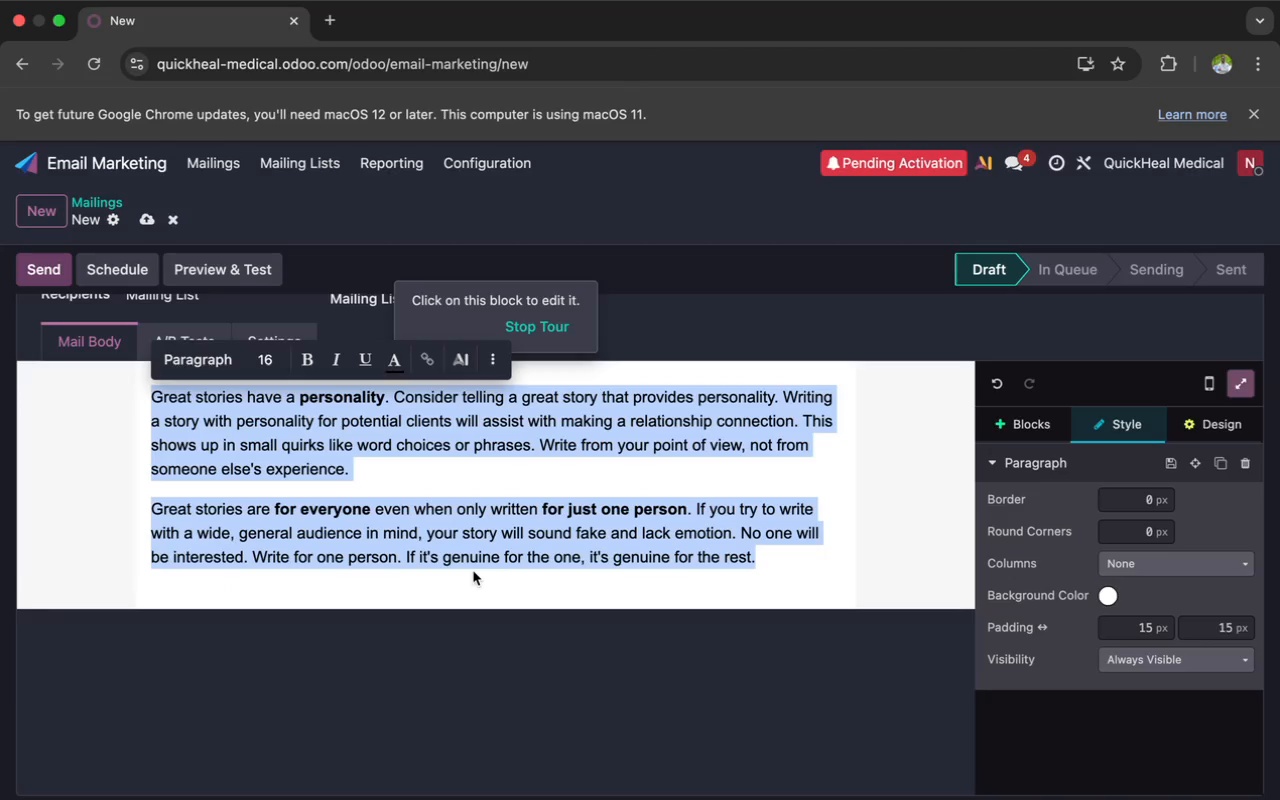 
key(Backspace)
 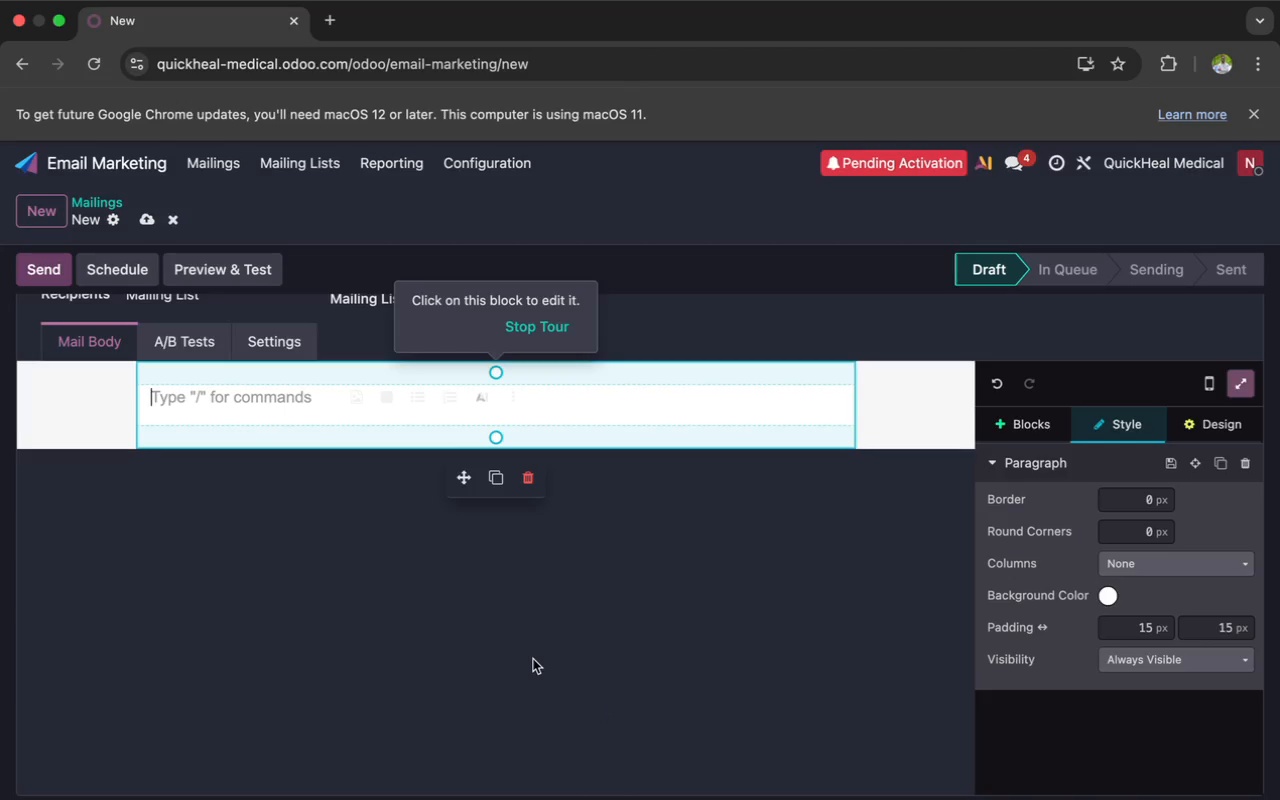 
wait(115.26)
 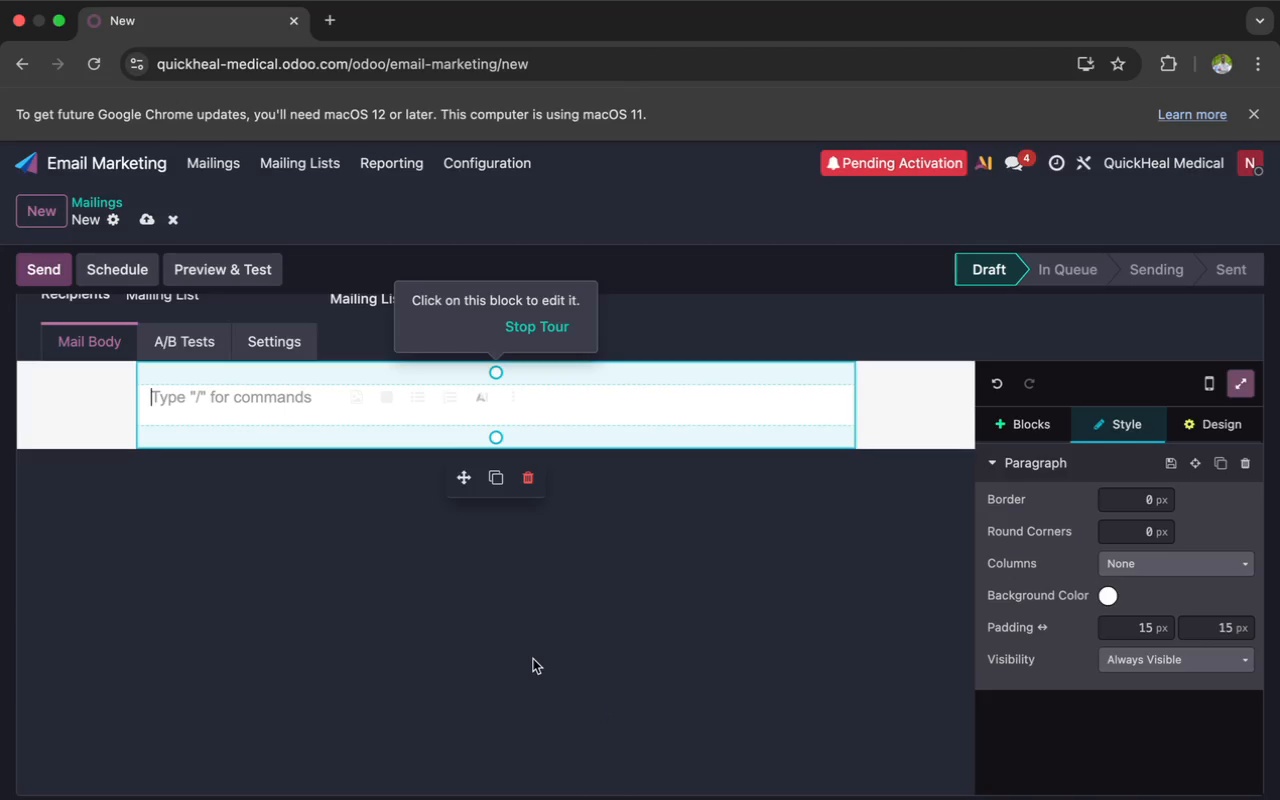 
type(subject )
 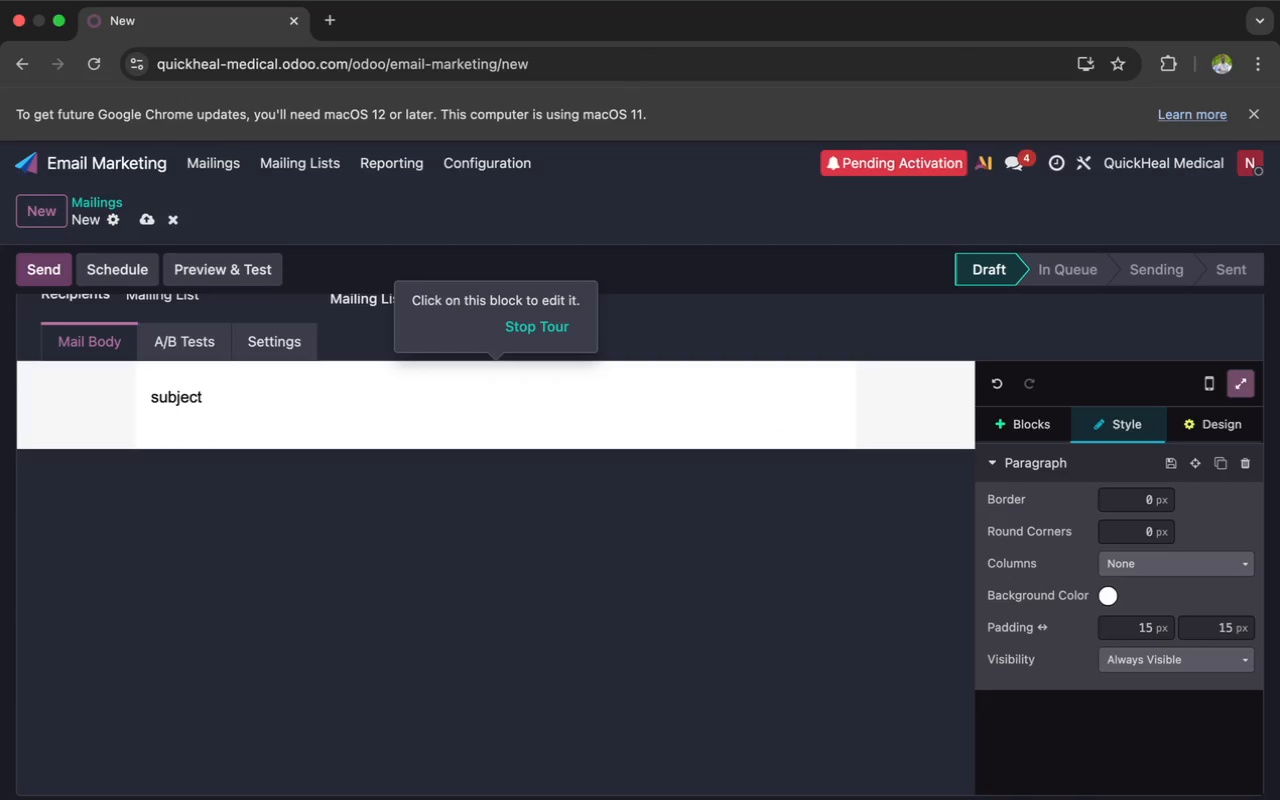 
wait(6.4)
 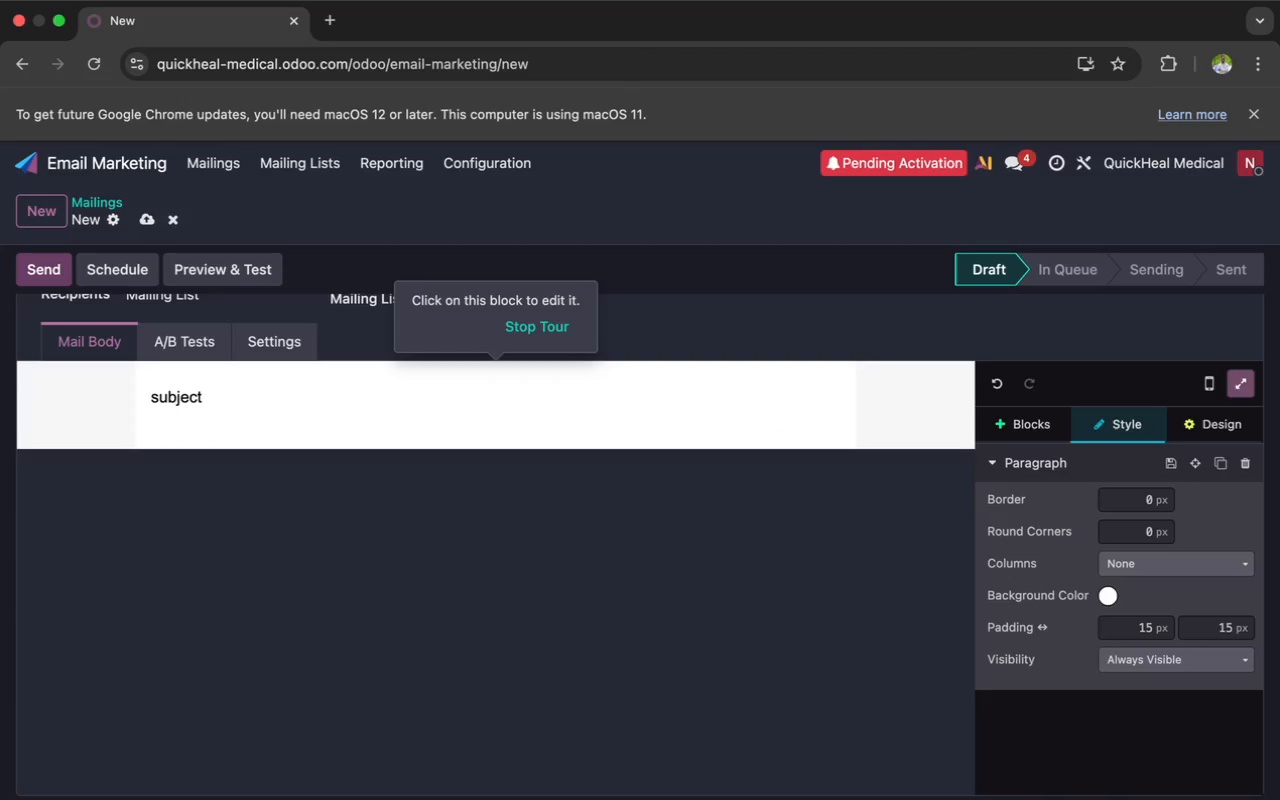 
key(Backspace)
key(Backspace)
key(Backspace)
key(Backspace)
key(Backspace)
key(Backspace)
key(Backspace)
key(Backspace)
key(Backspace)
type(he)
key(Backspace)
type(llo)
key(Backspace)
key(Backspace)
key(Backspace)
type(ello)
 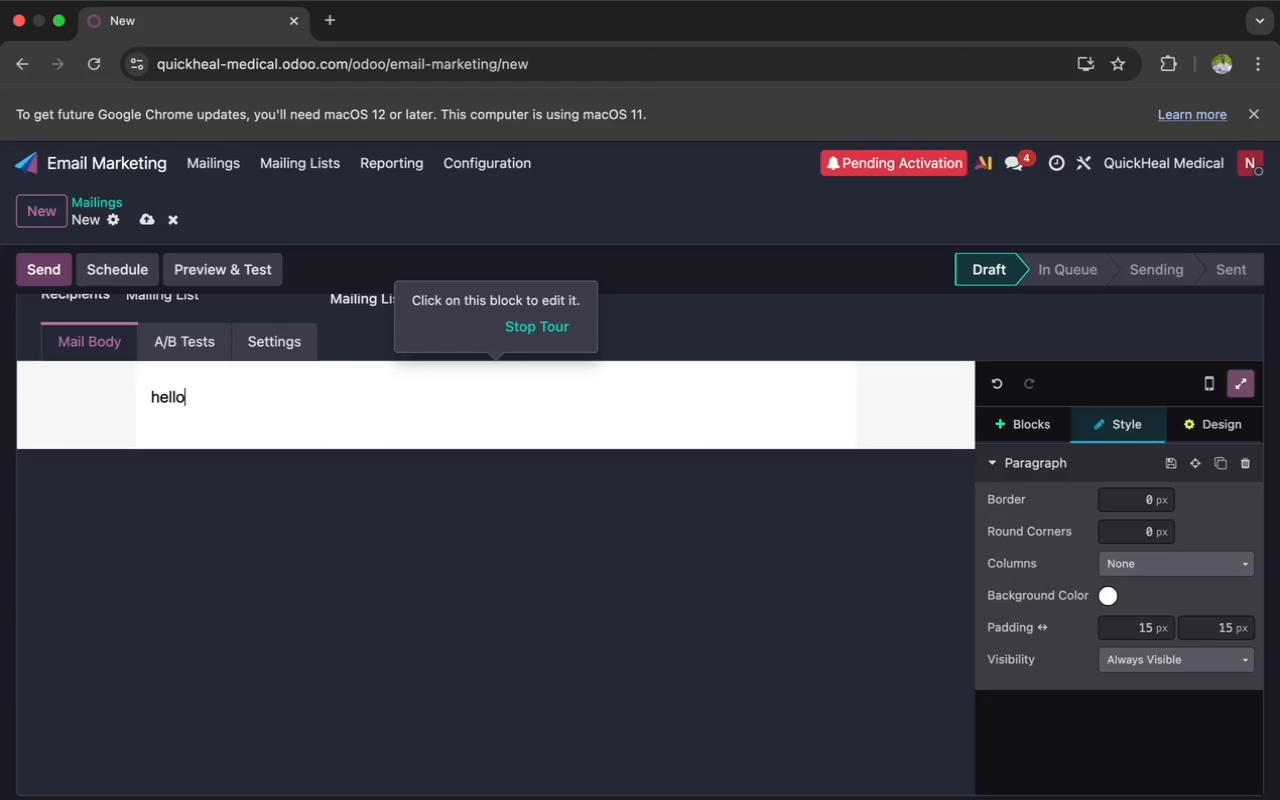 
key(Space)
 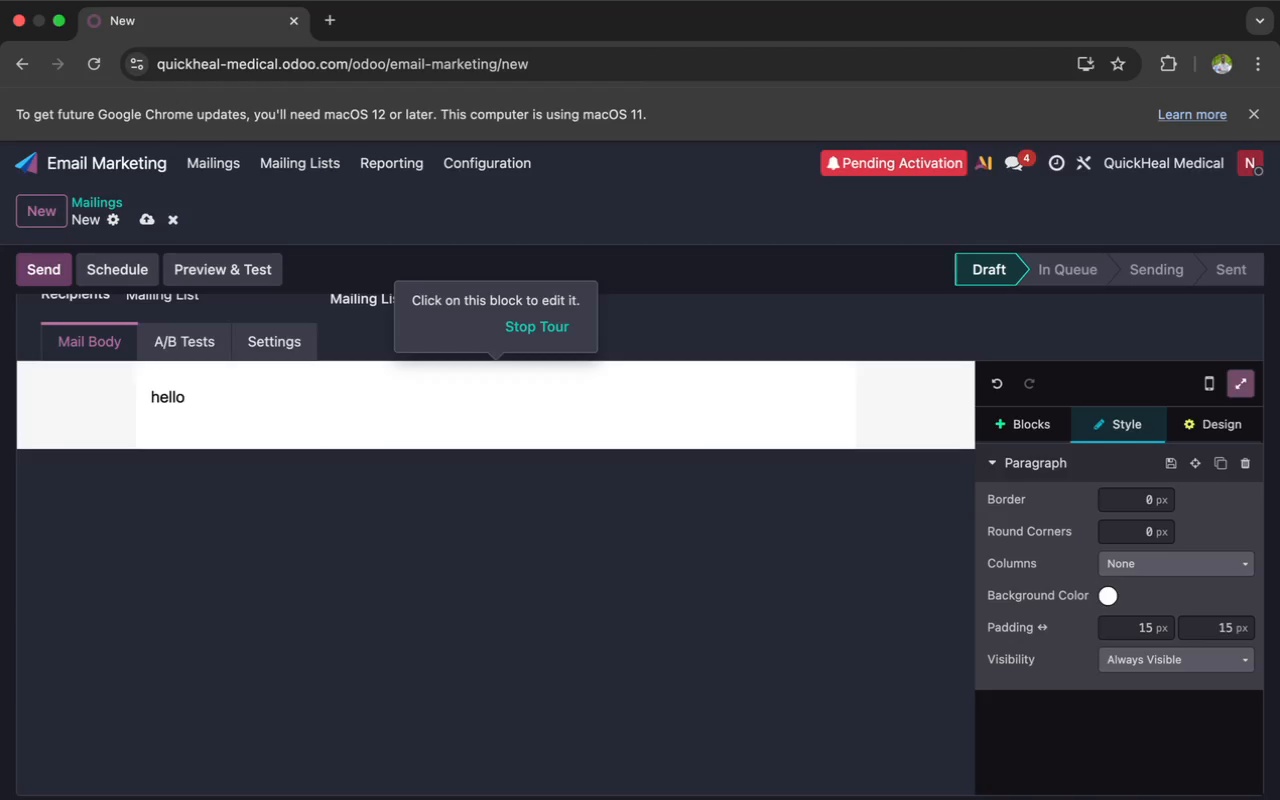 
hold_key(key=CapsLock, duration=0.55)
 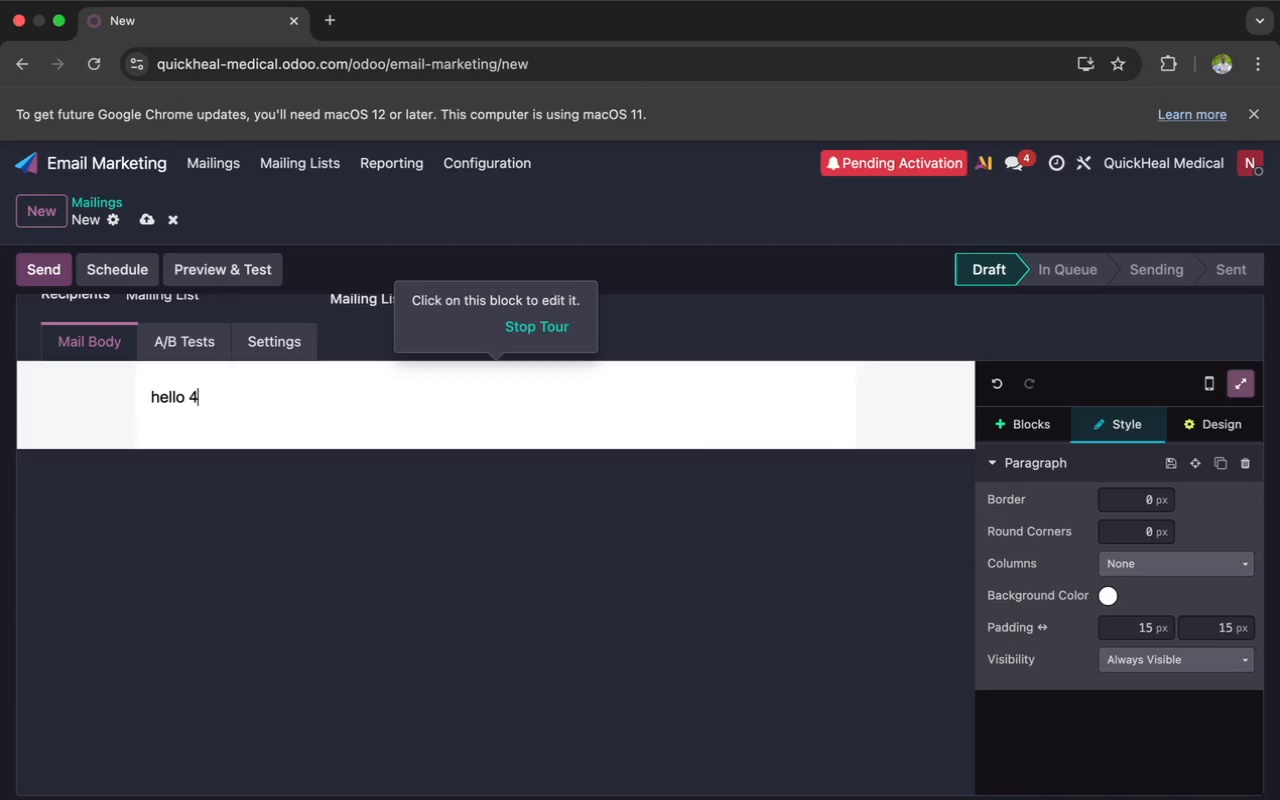 
key(4)
 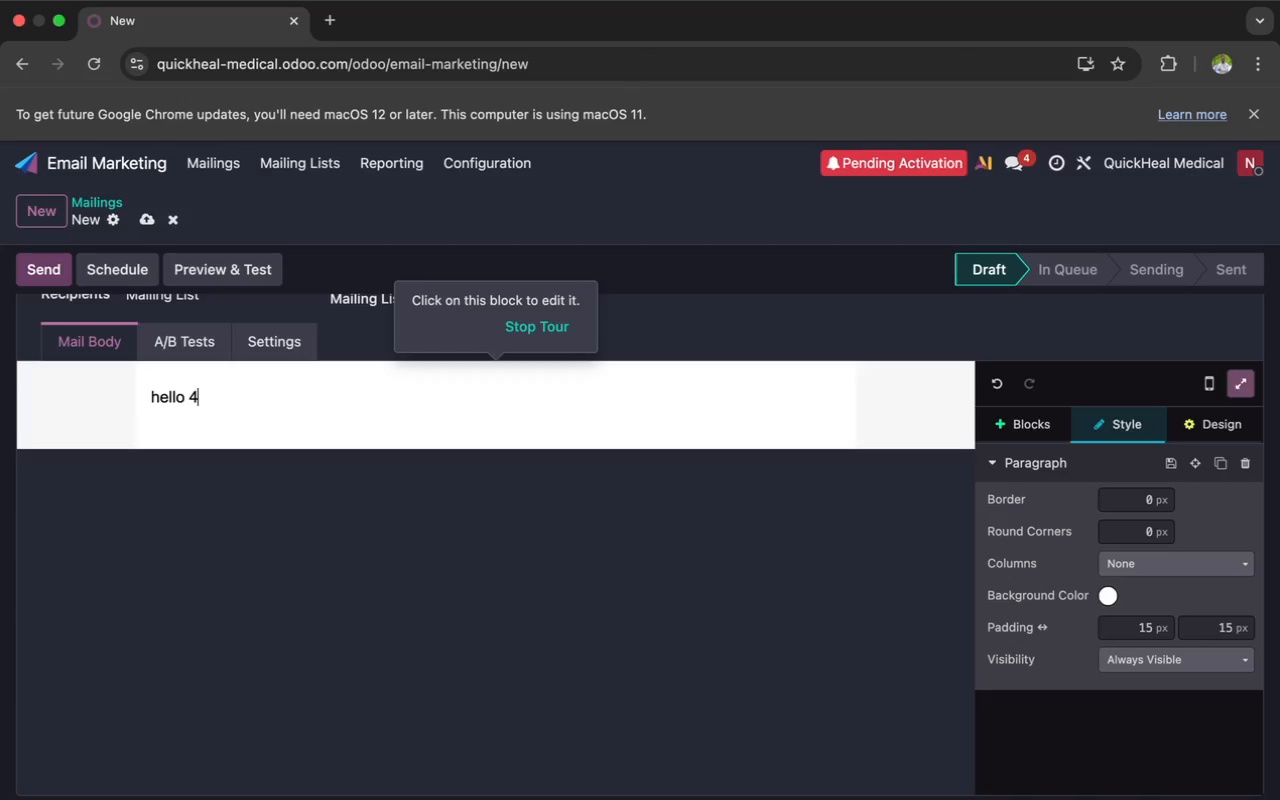 
key(Backspace)
 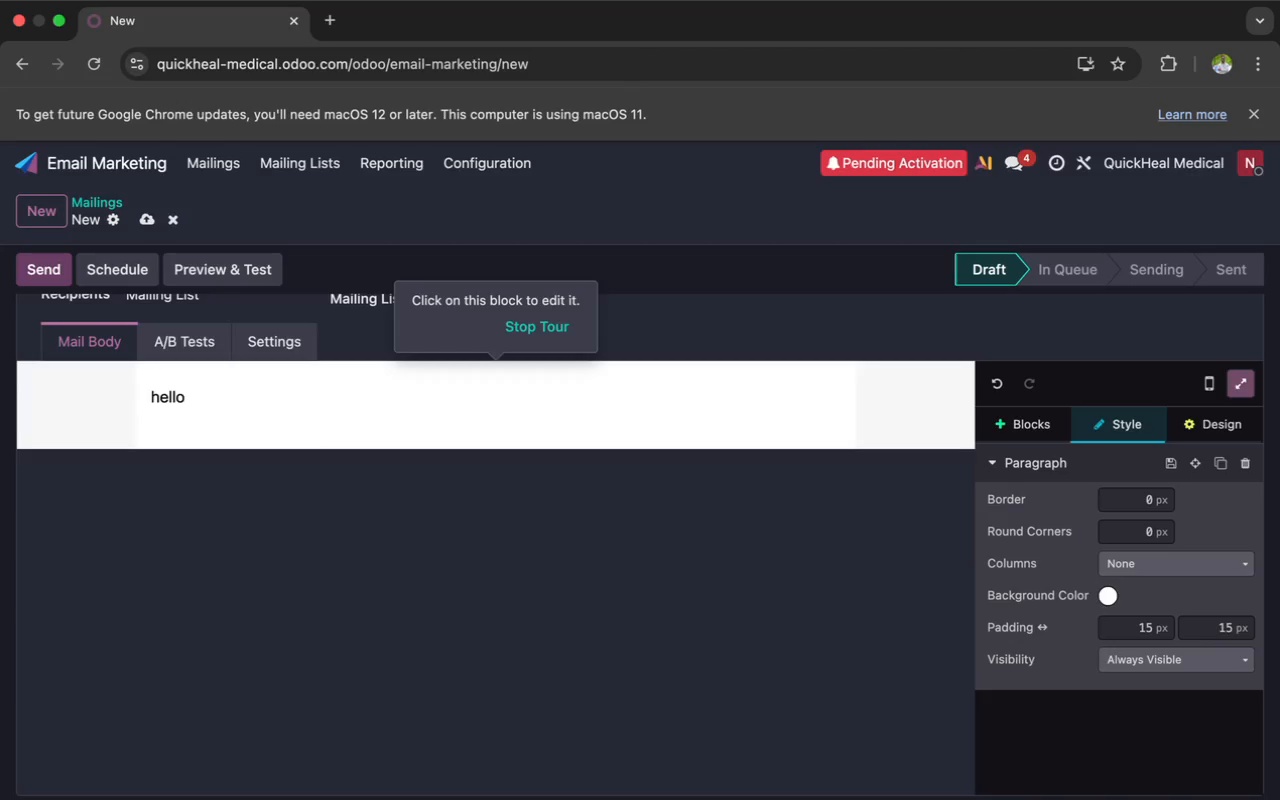 
key(4)
 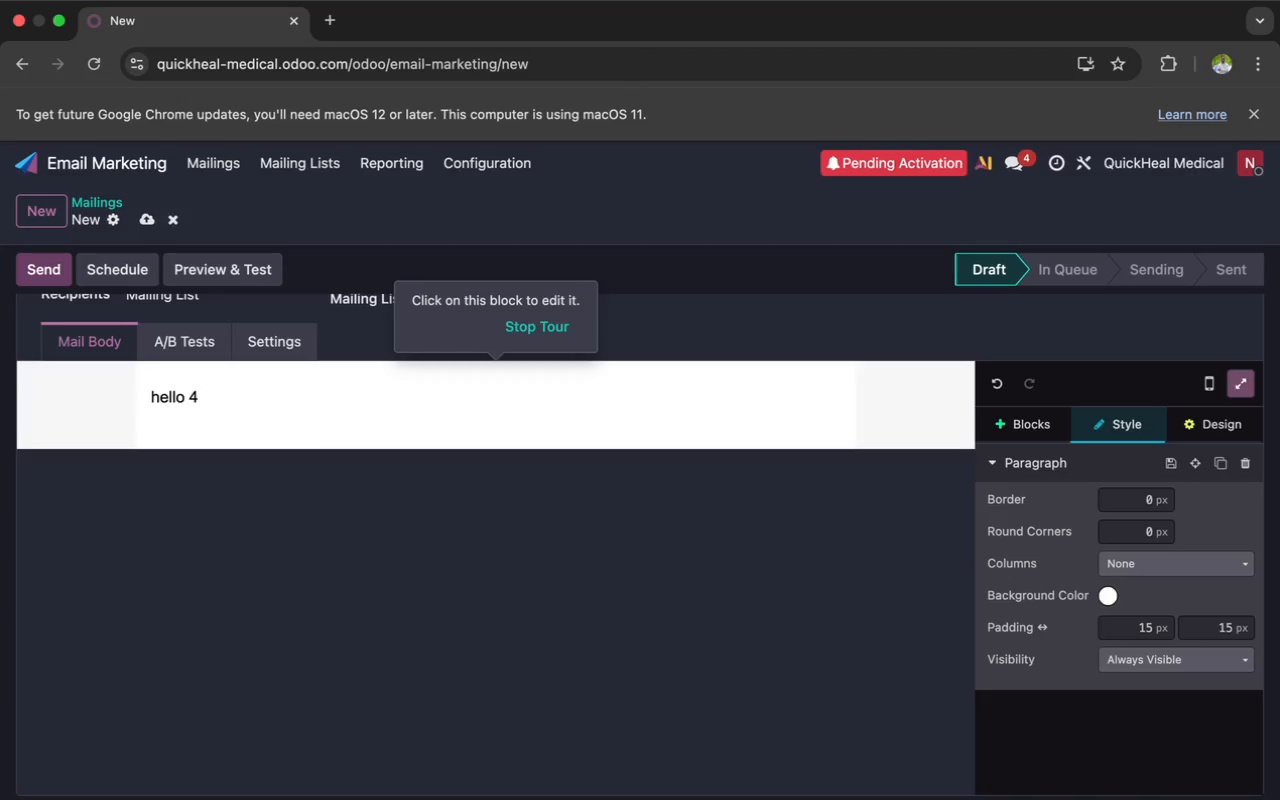 
key(Backspace)
 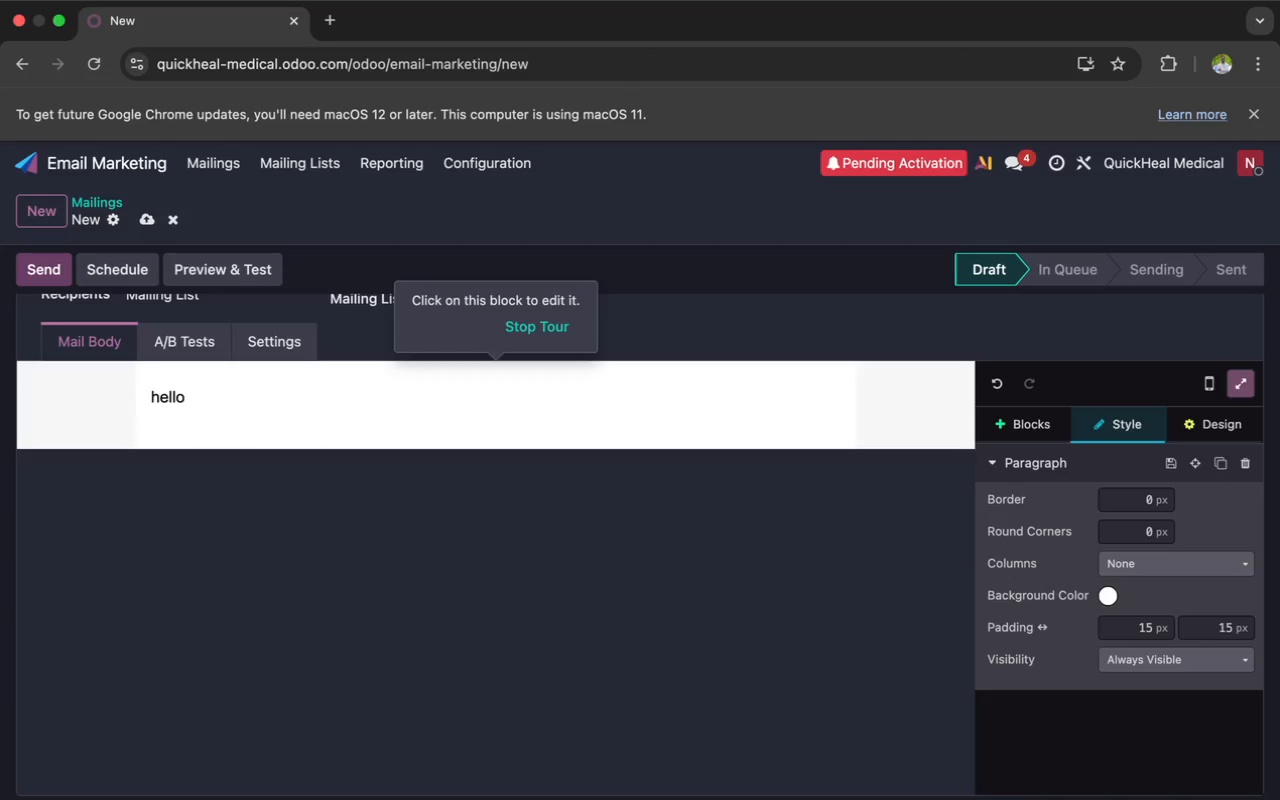 
key(CapsLock)
 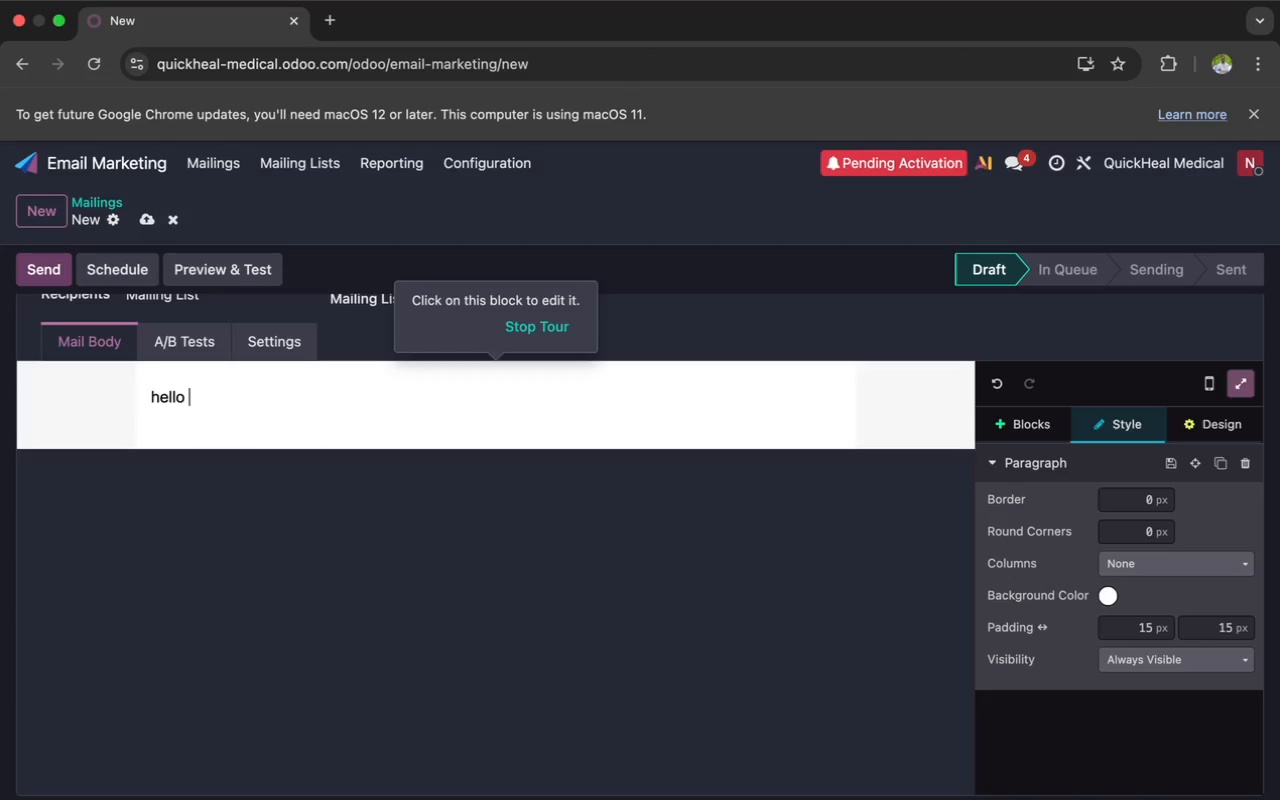 
key(Shift+4)
 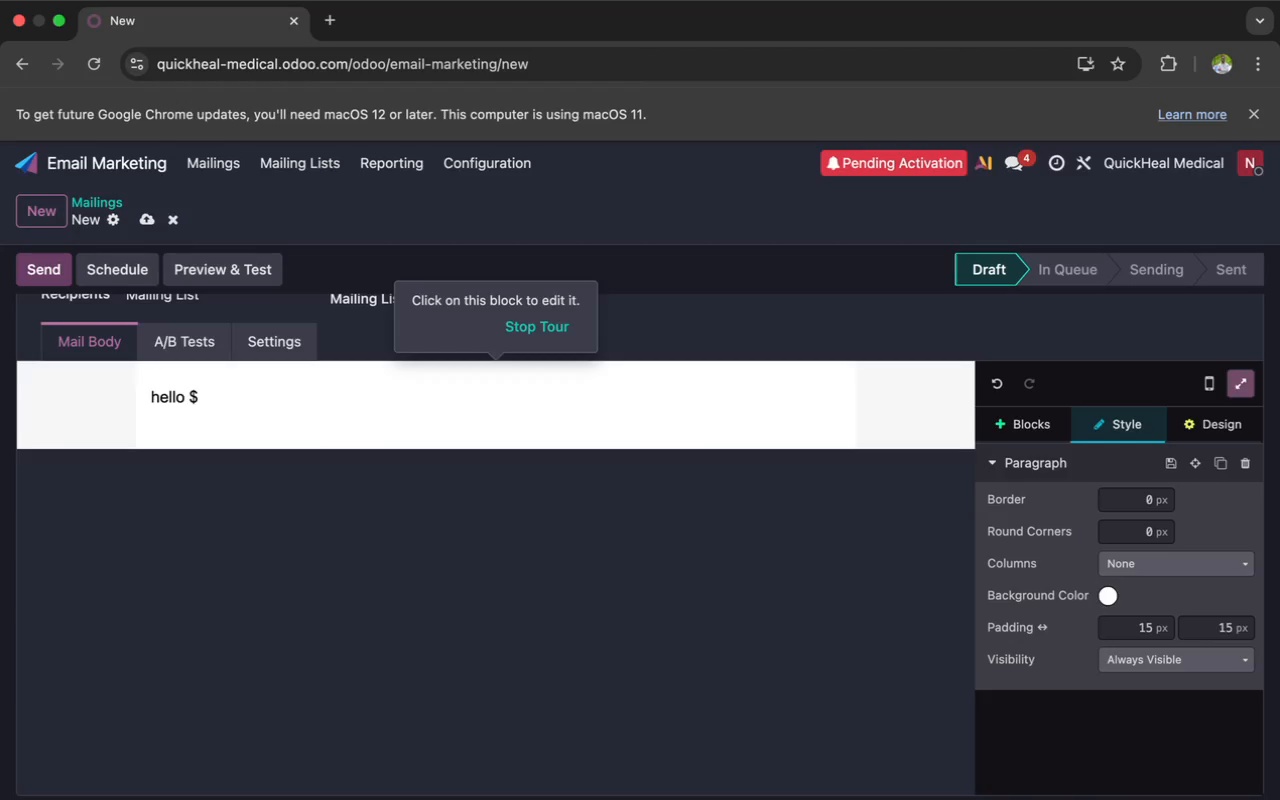 
wait(5.58)
 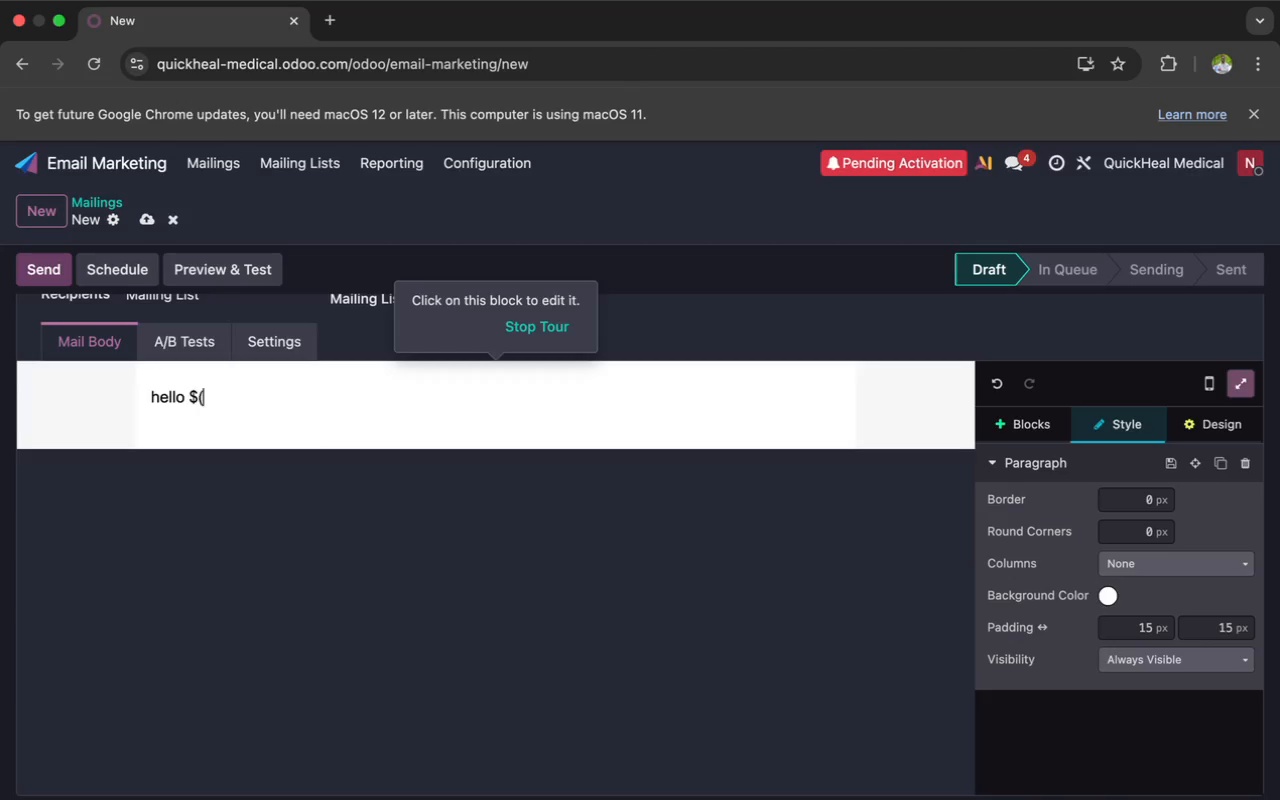 
key(Shift+9)
 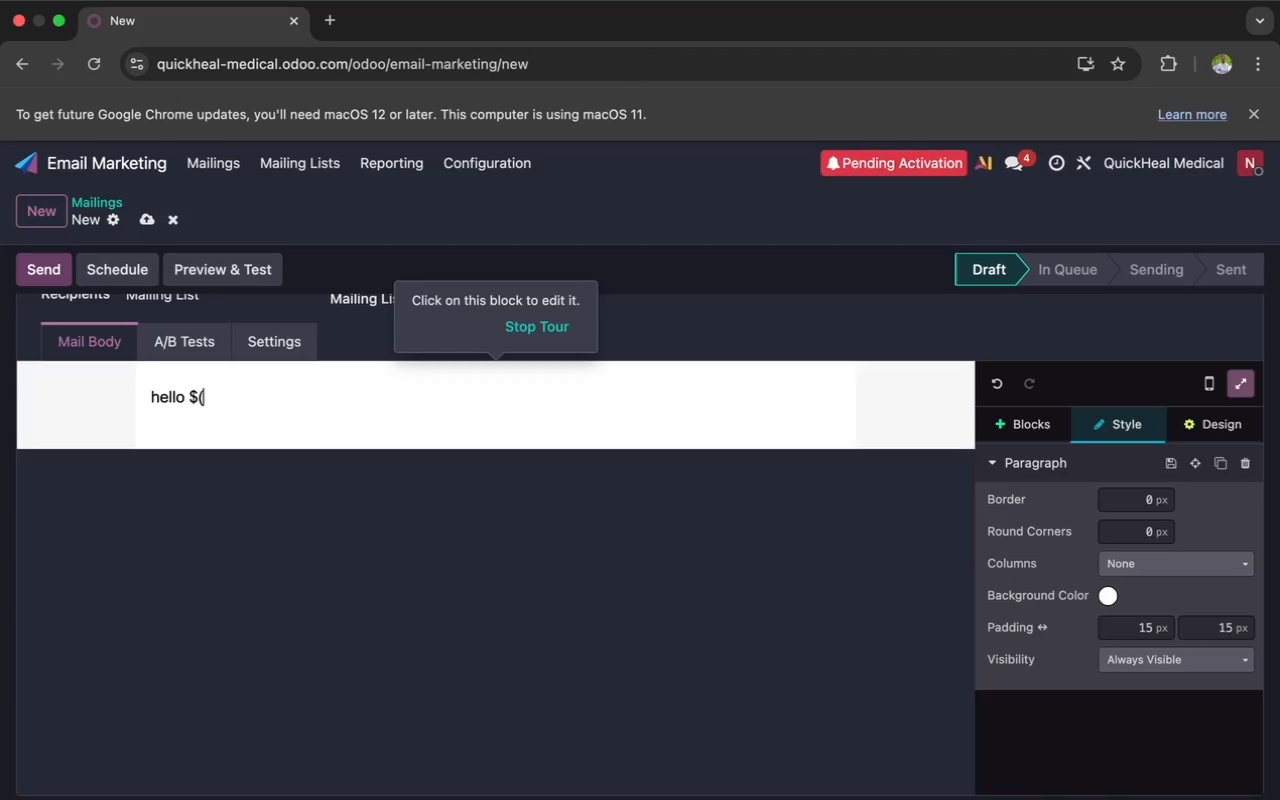 
wait(5.68)
 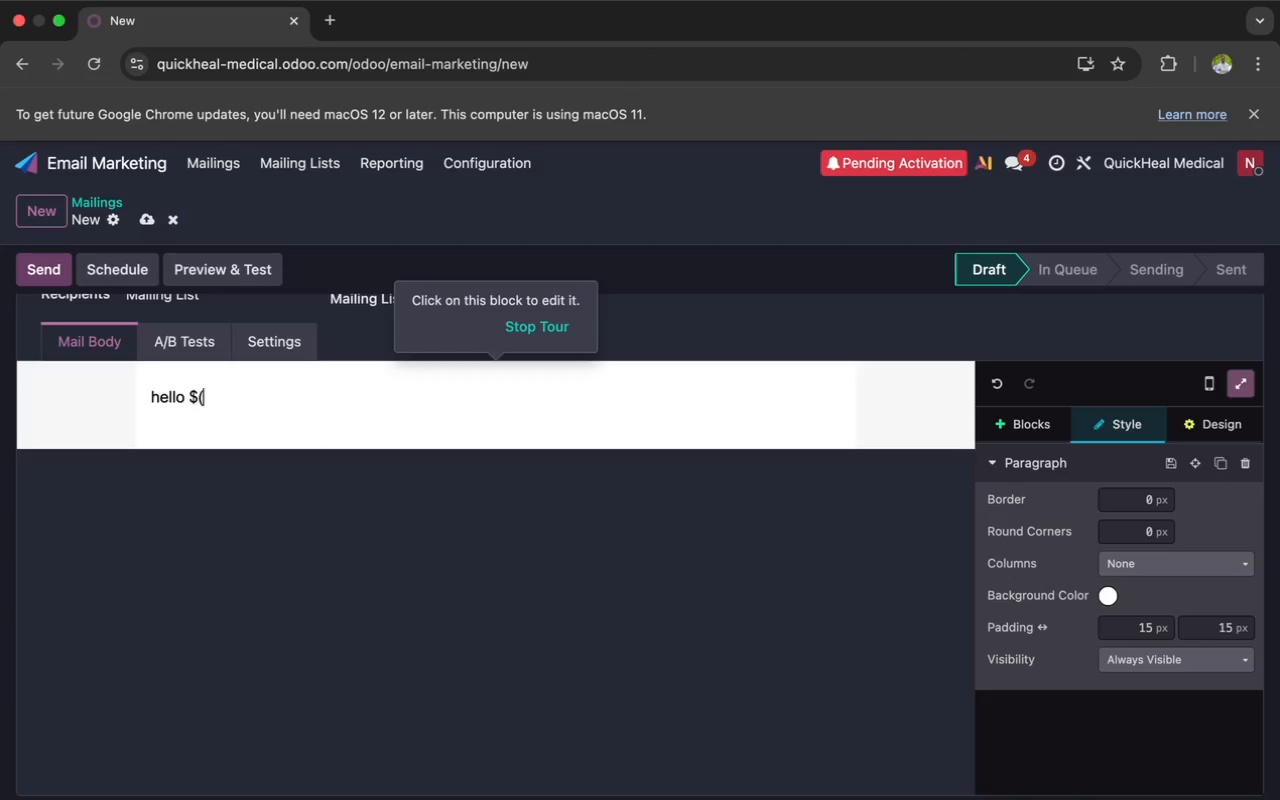 
key(Backspace)
type({object)
 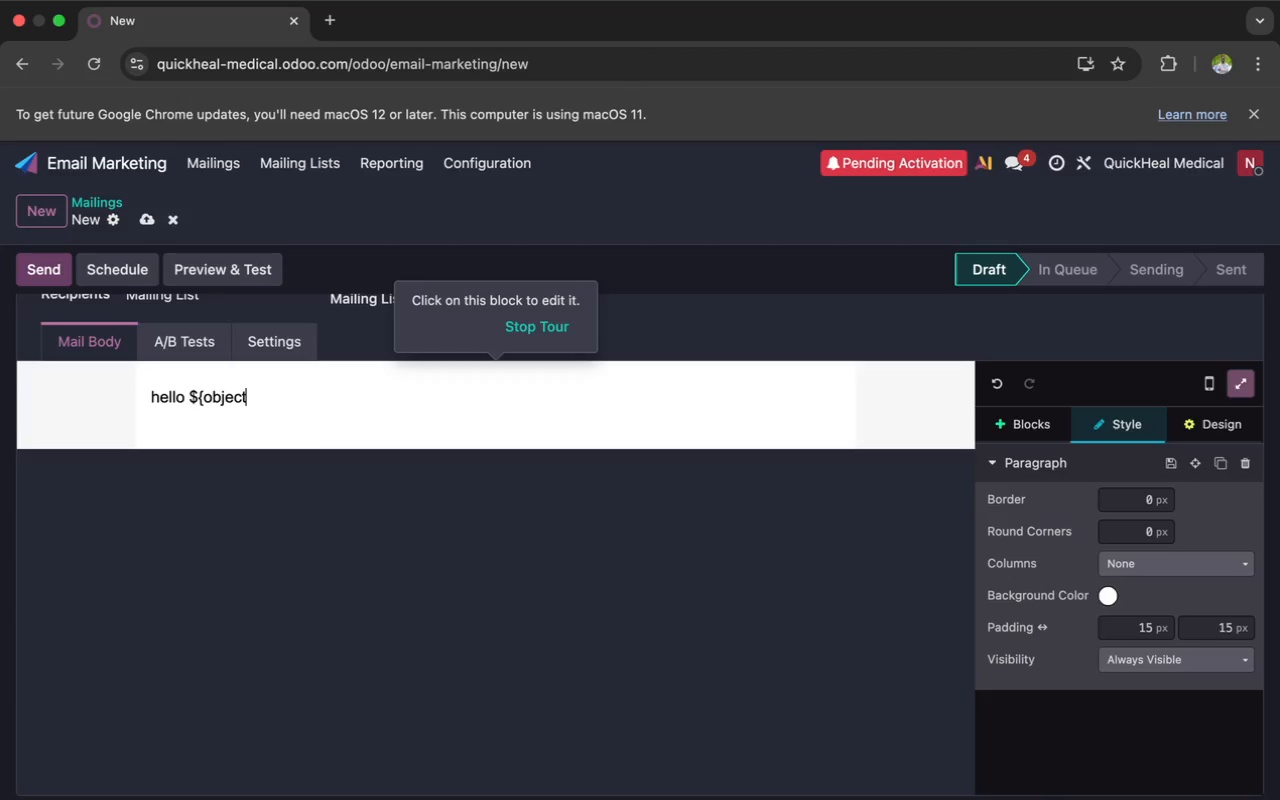 
type(.name)
 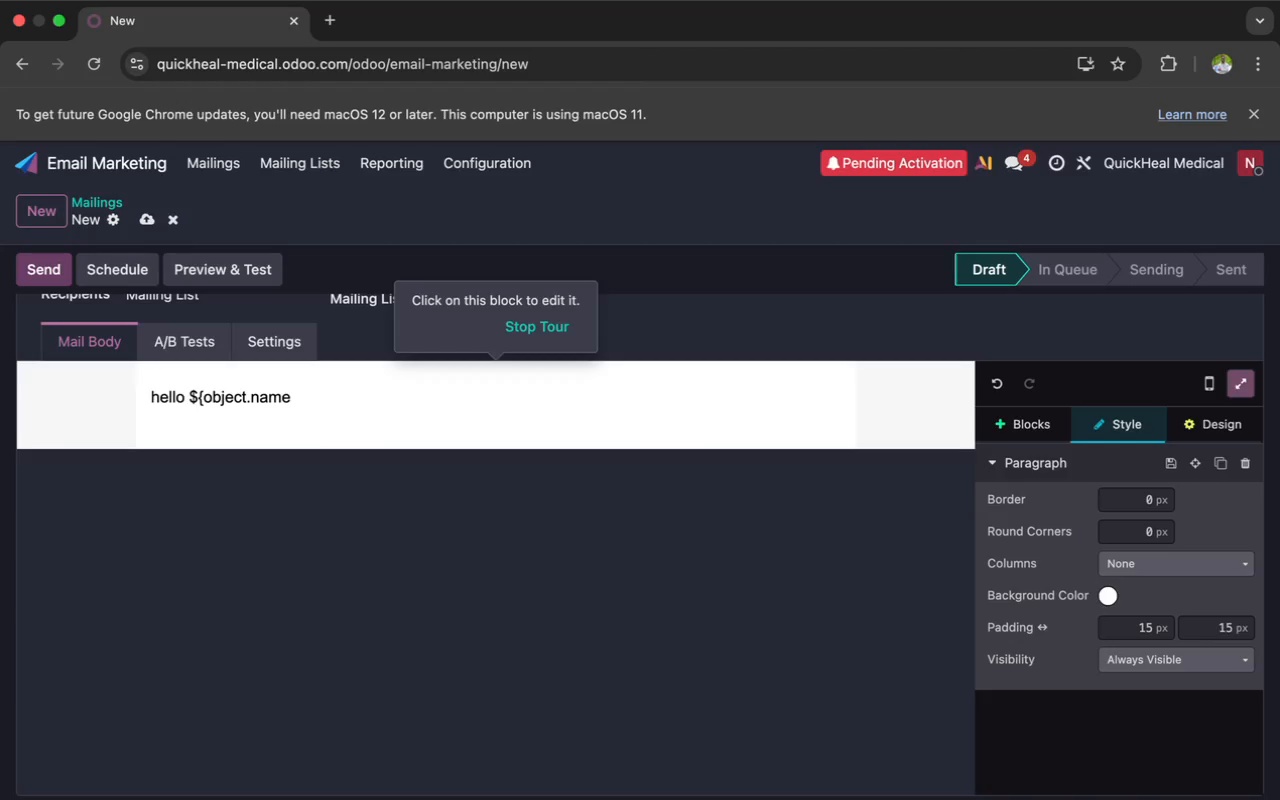 
key(Shift+BracketRight)
 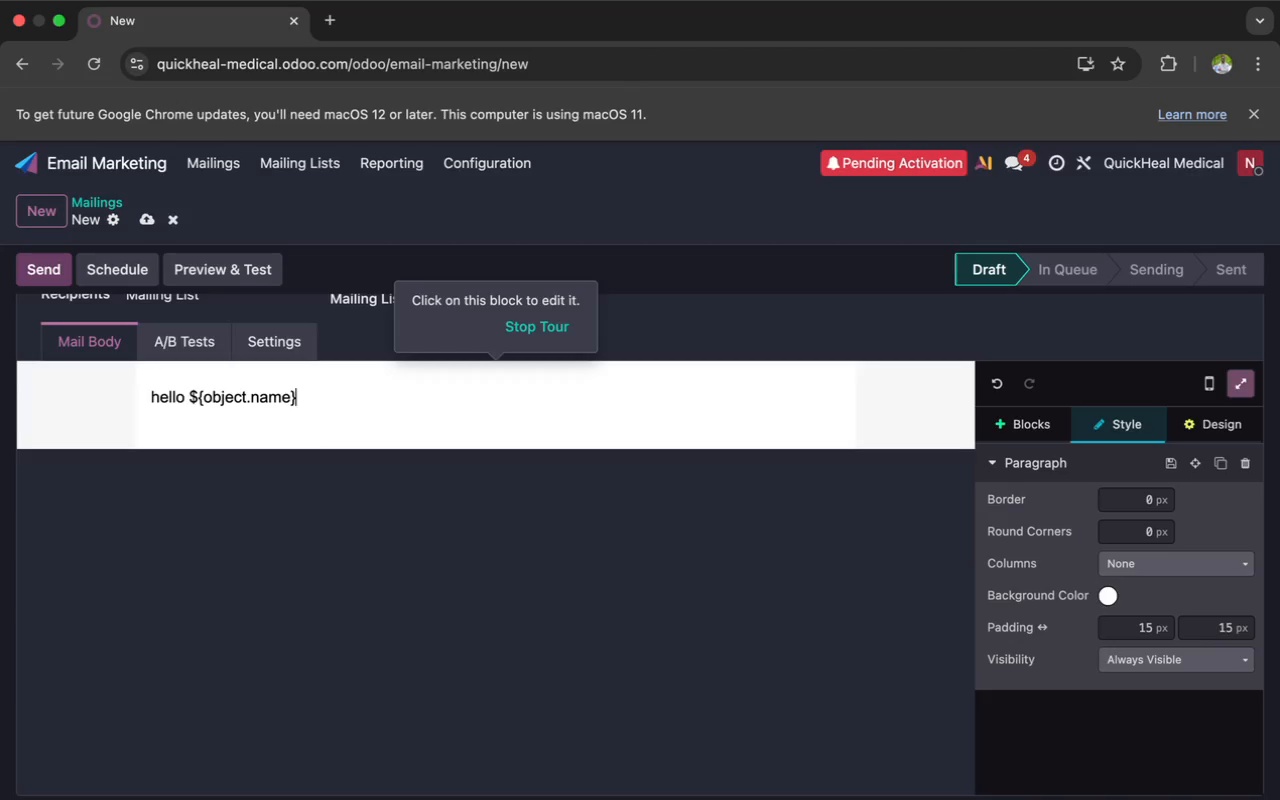 
key(Comma)
 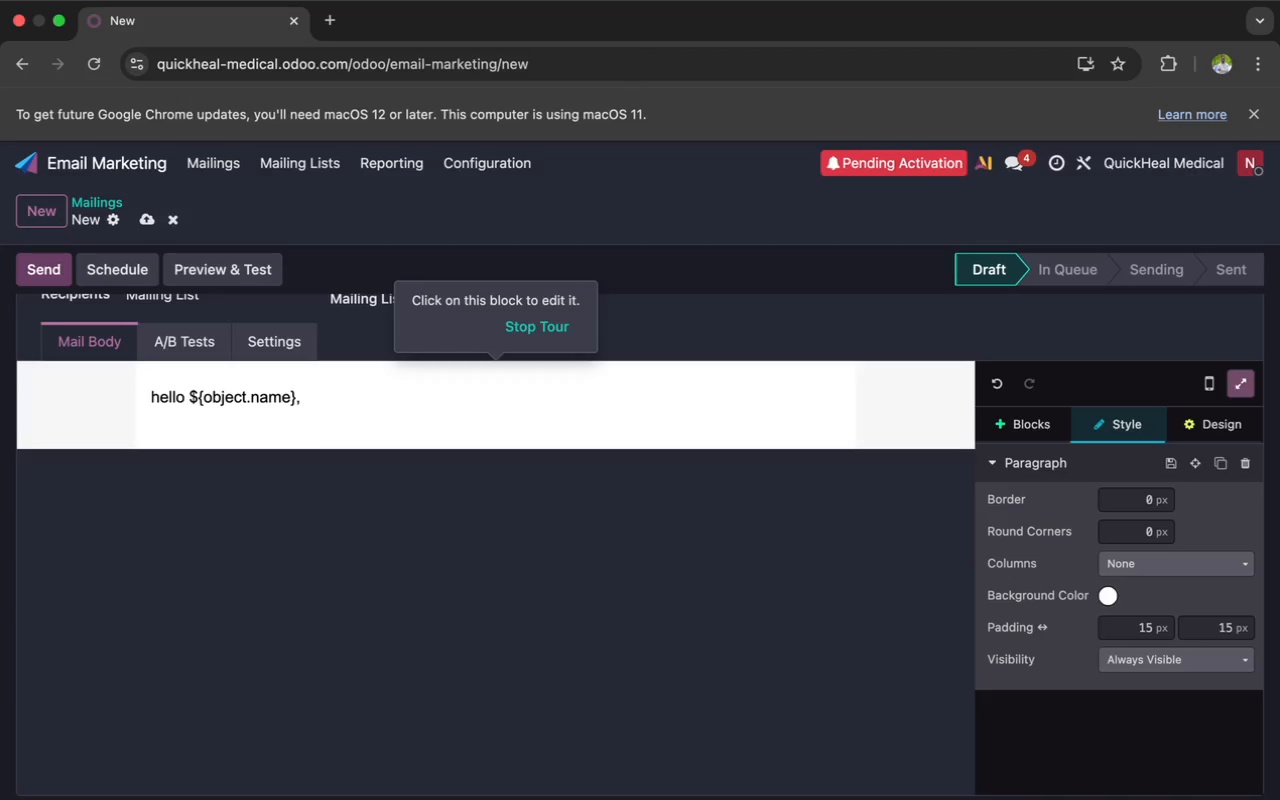 
wait(5.92)
 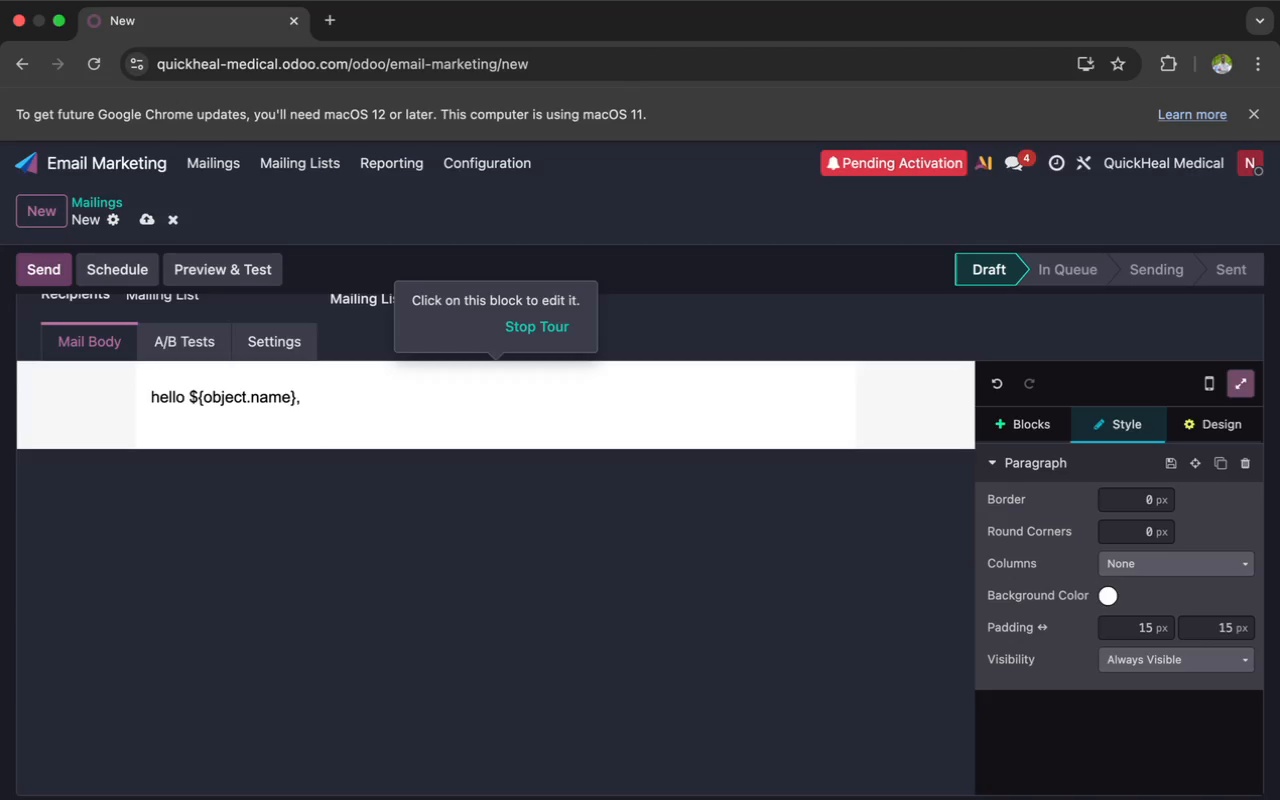 
key(Enter)
 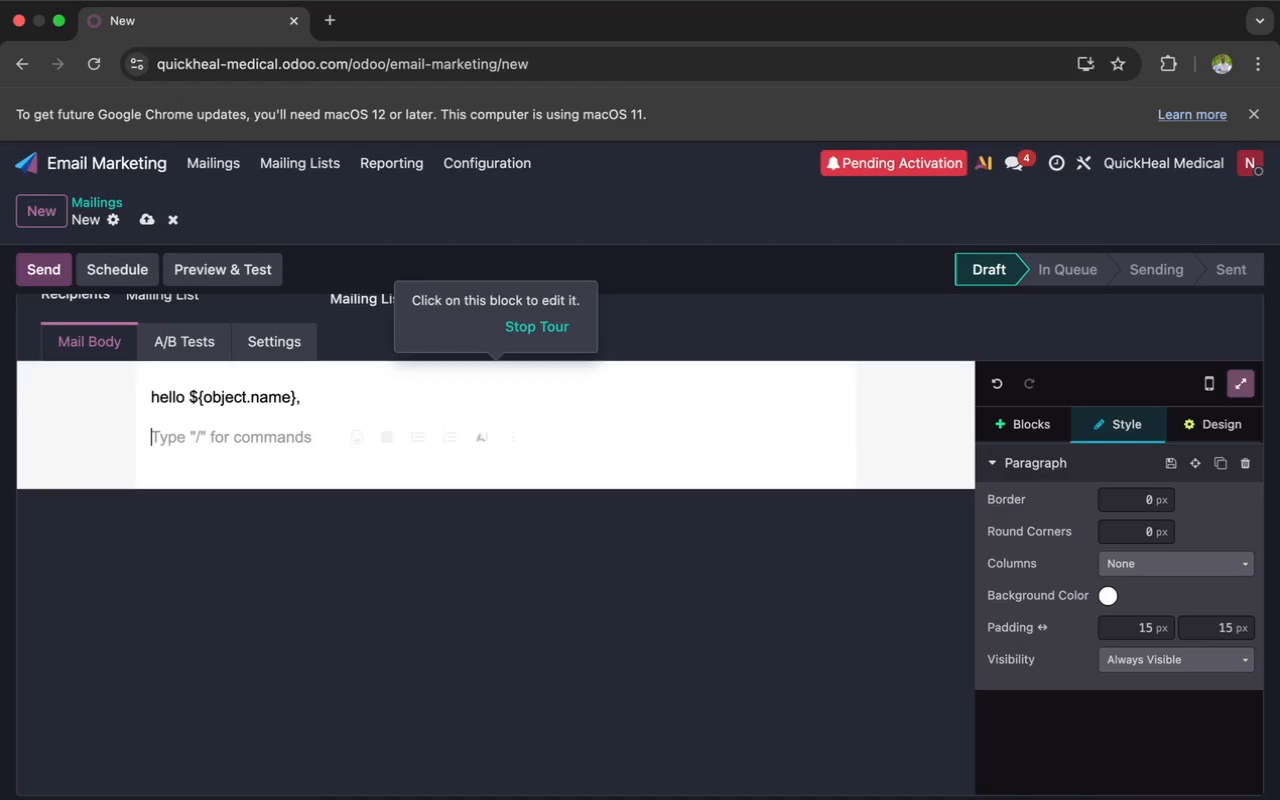 
type(thank)
 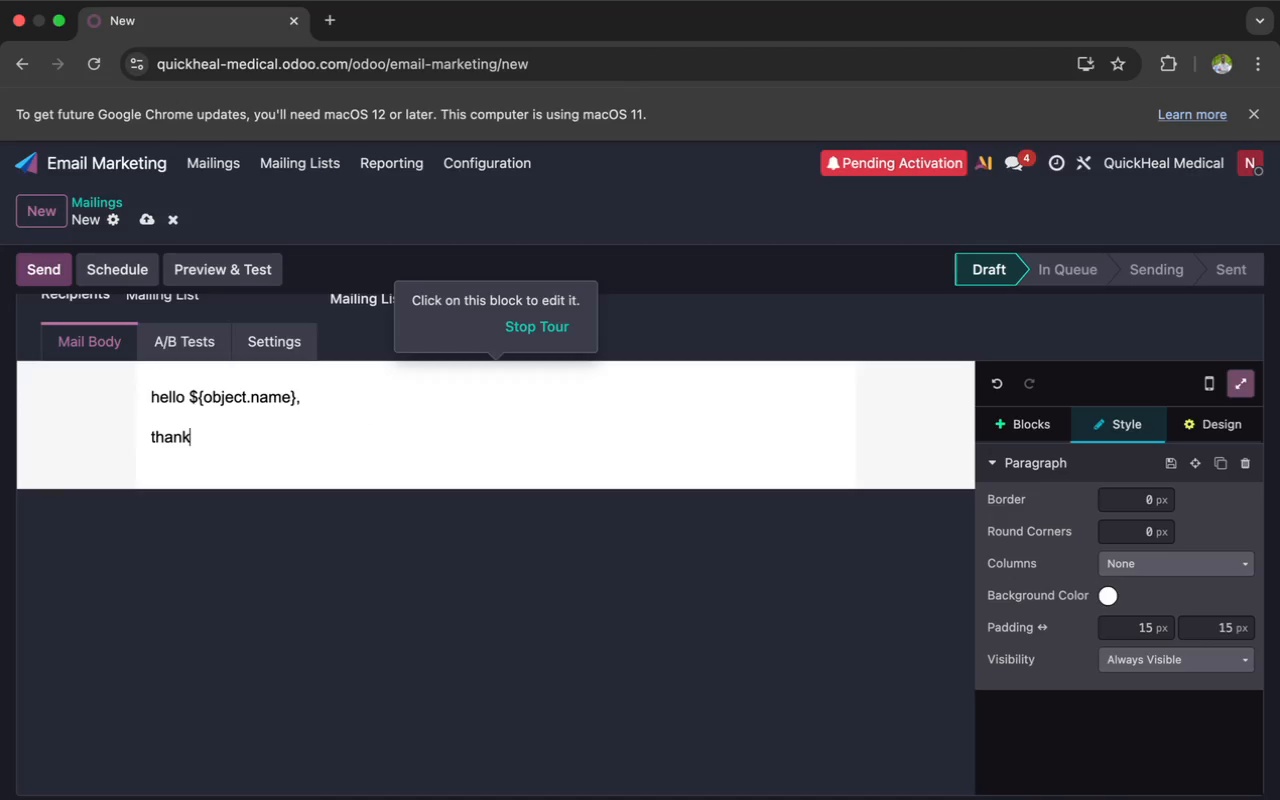 
type( you for vis)
 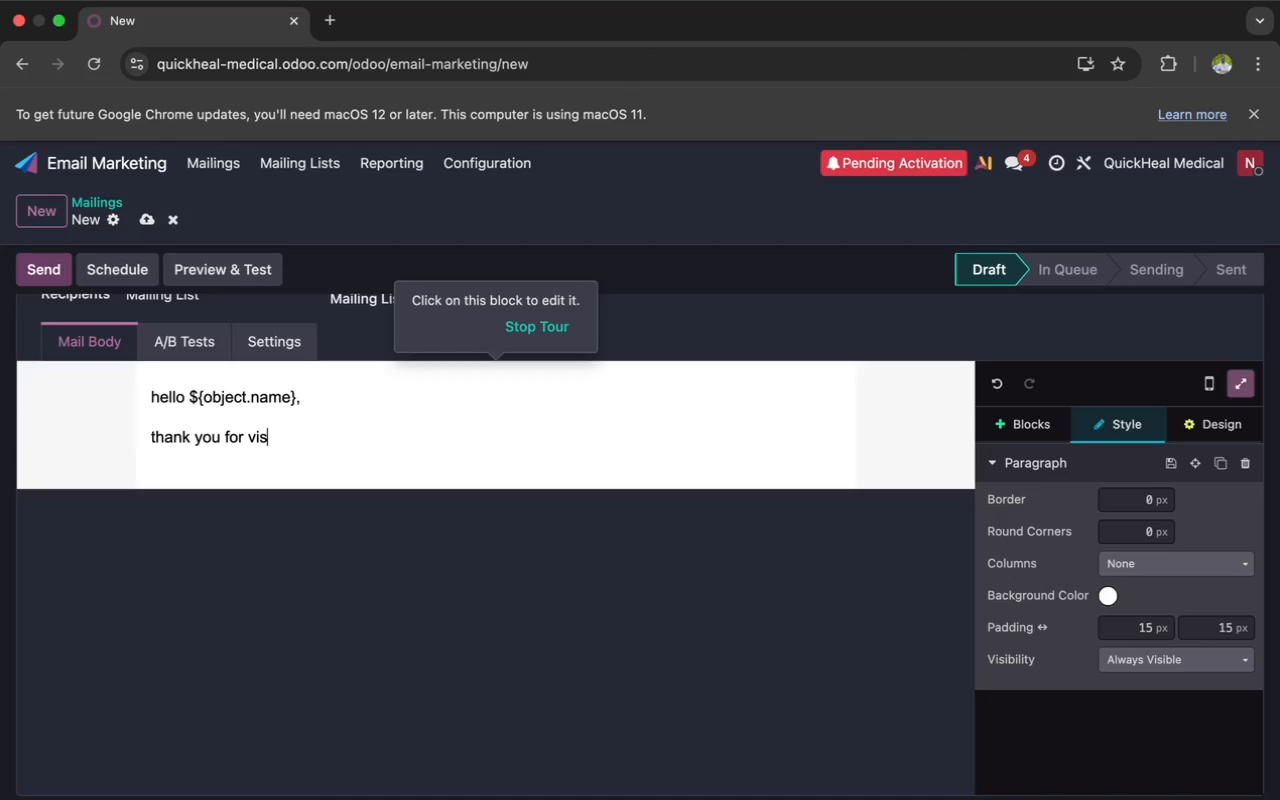 
wait(5.94)
 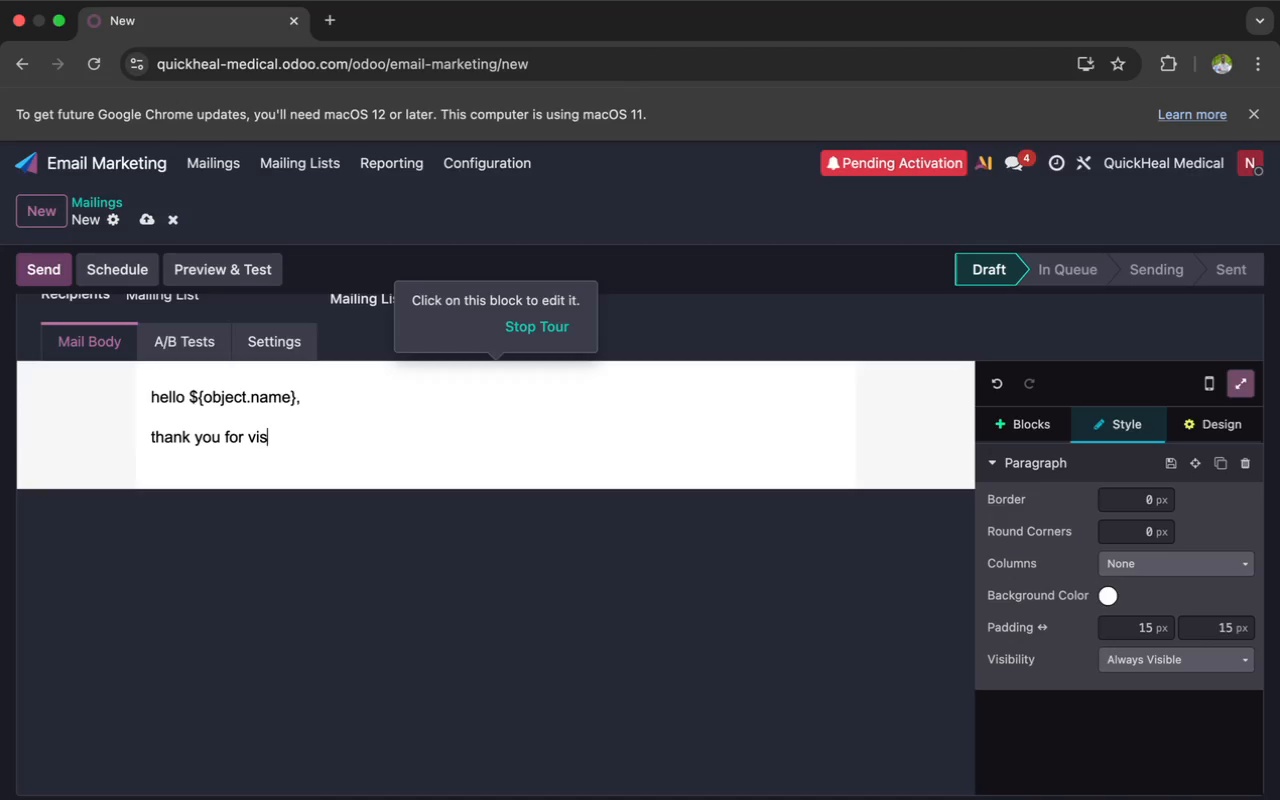 
type(iting quickheal)
 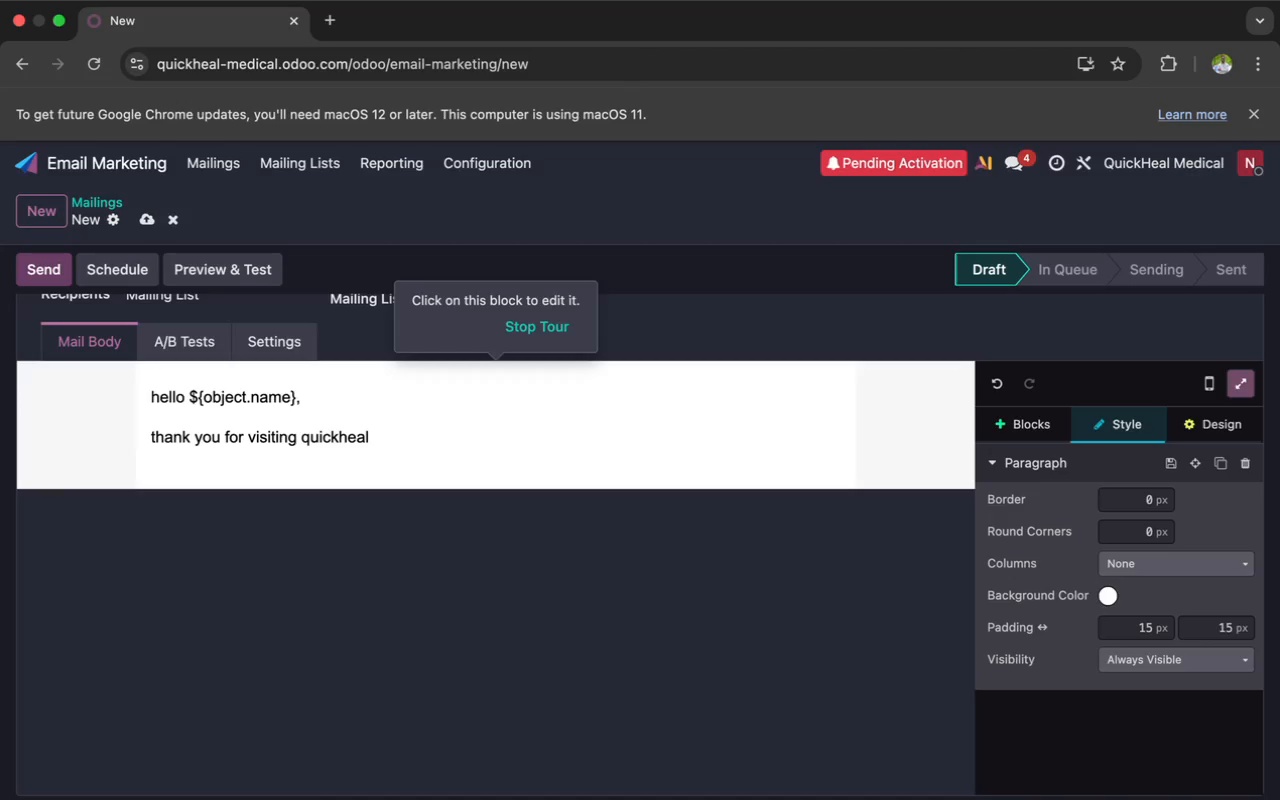 
type( urgent )
 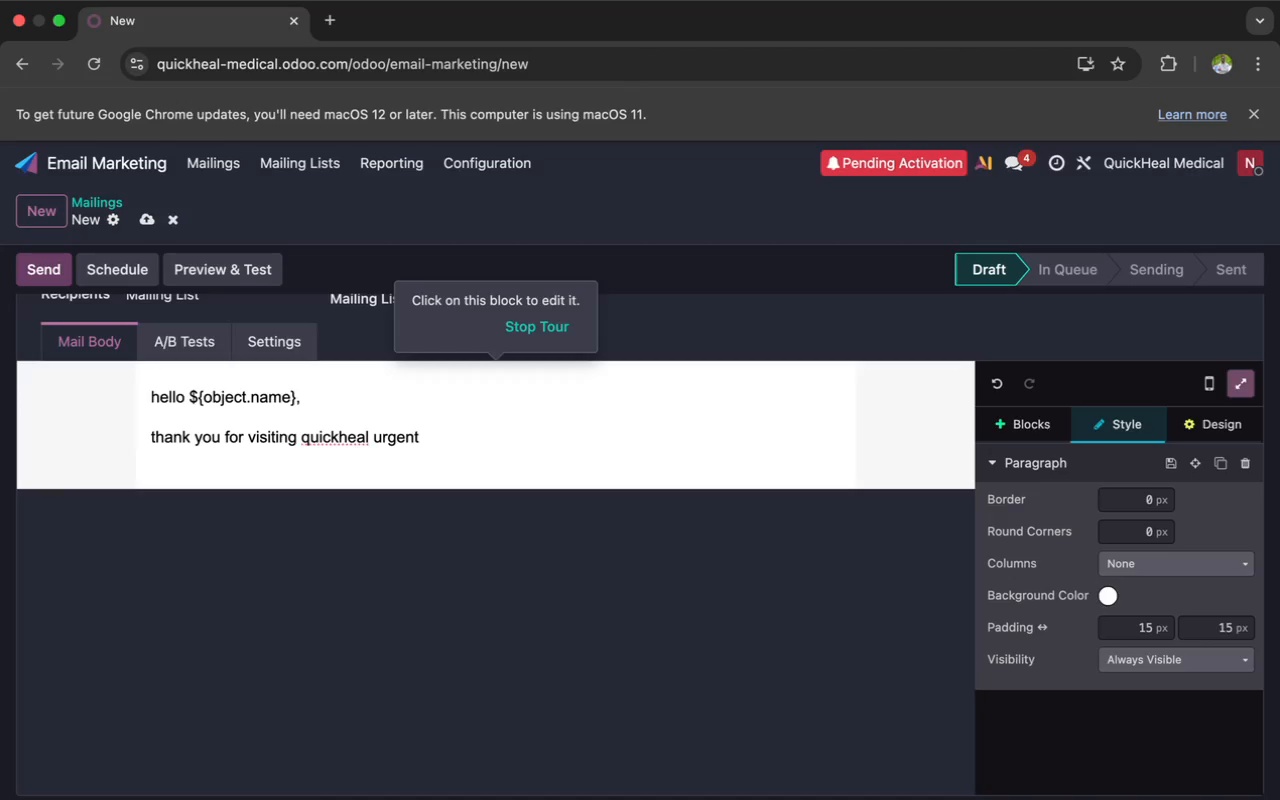 
wait(5.4)
 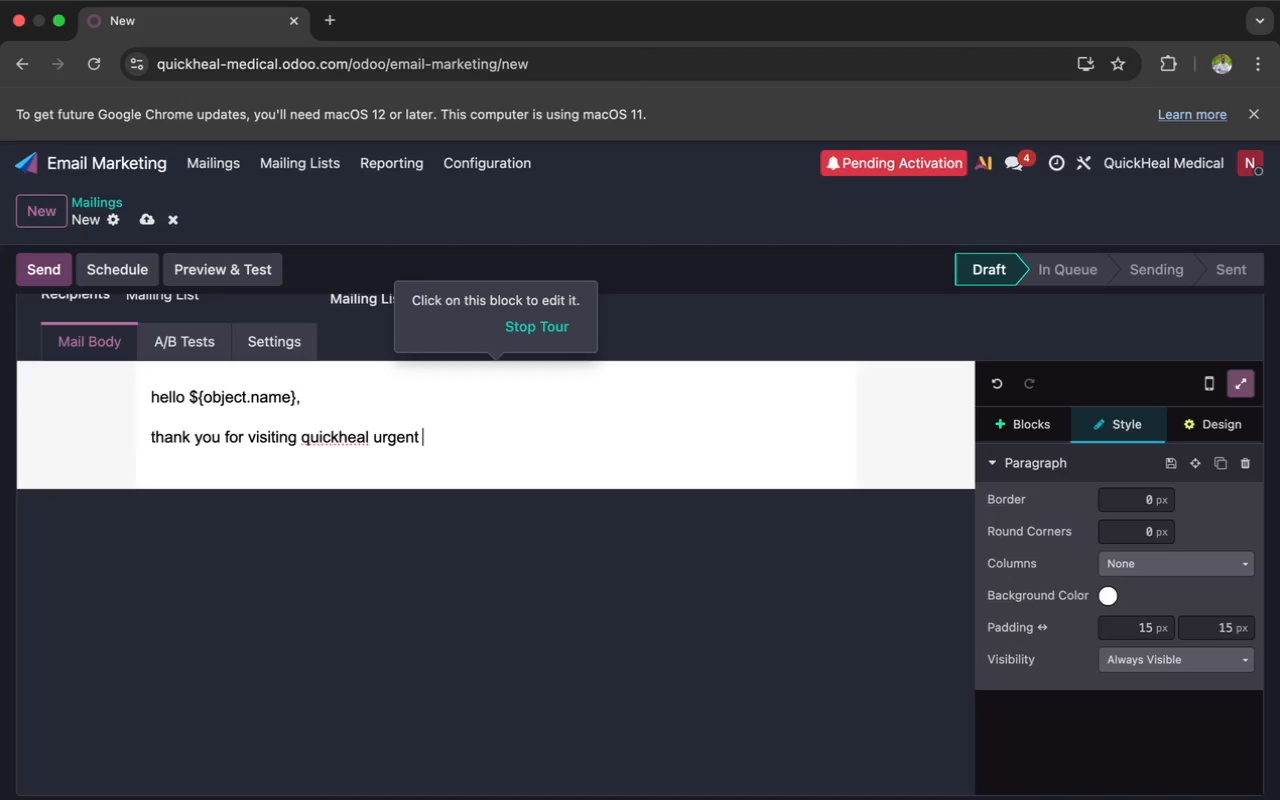 
type(care recent)
 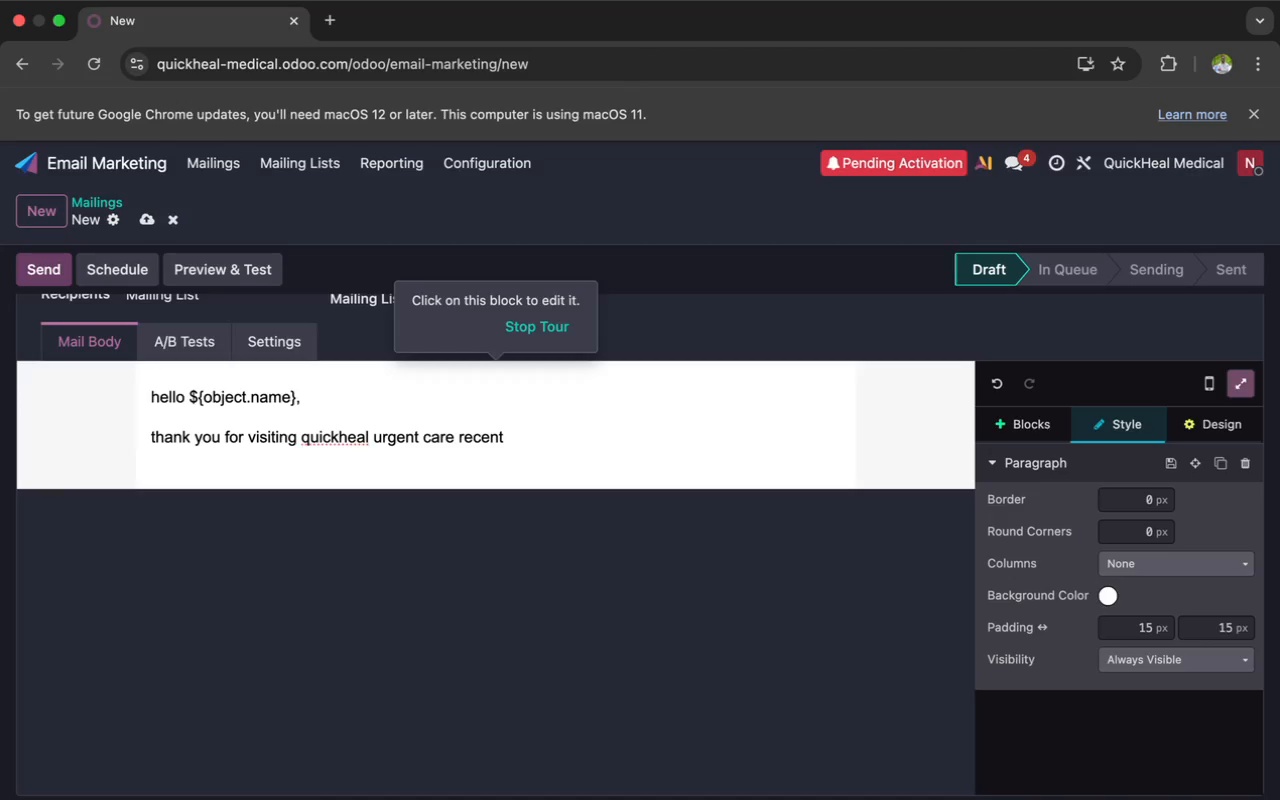 
wait(8.94)
 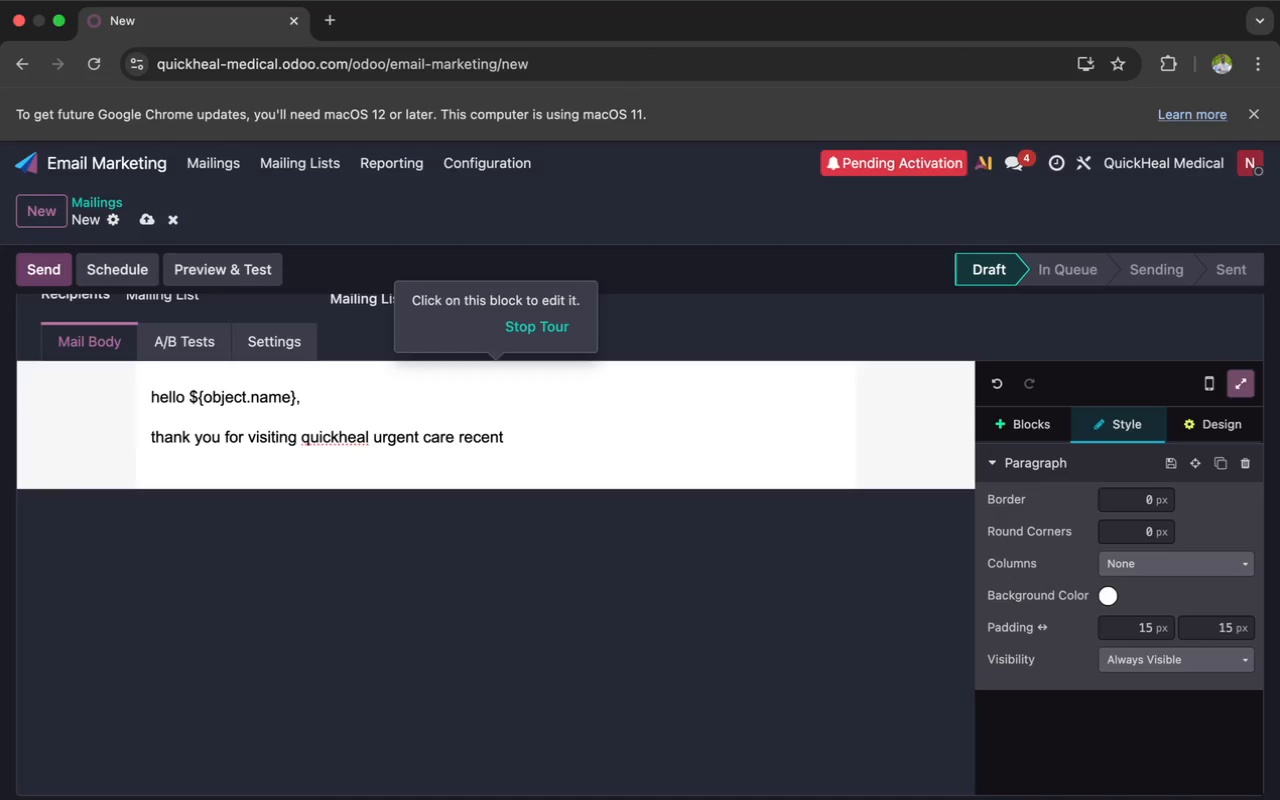 
type(ly. we truly appreciate the p)
key(Backspace)
type(oppourtunity ti)
key(Backspace)
type(o care fi)
key(Backspace)
type(p)
key(Backspace)
type(or )
 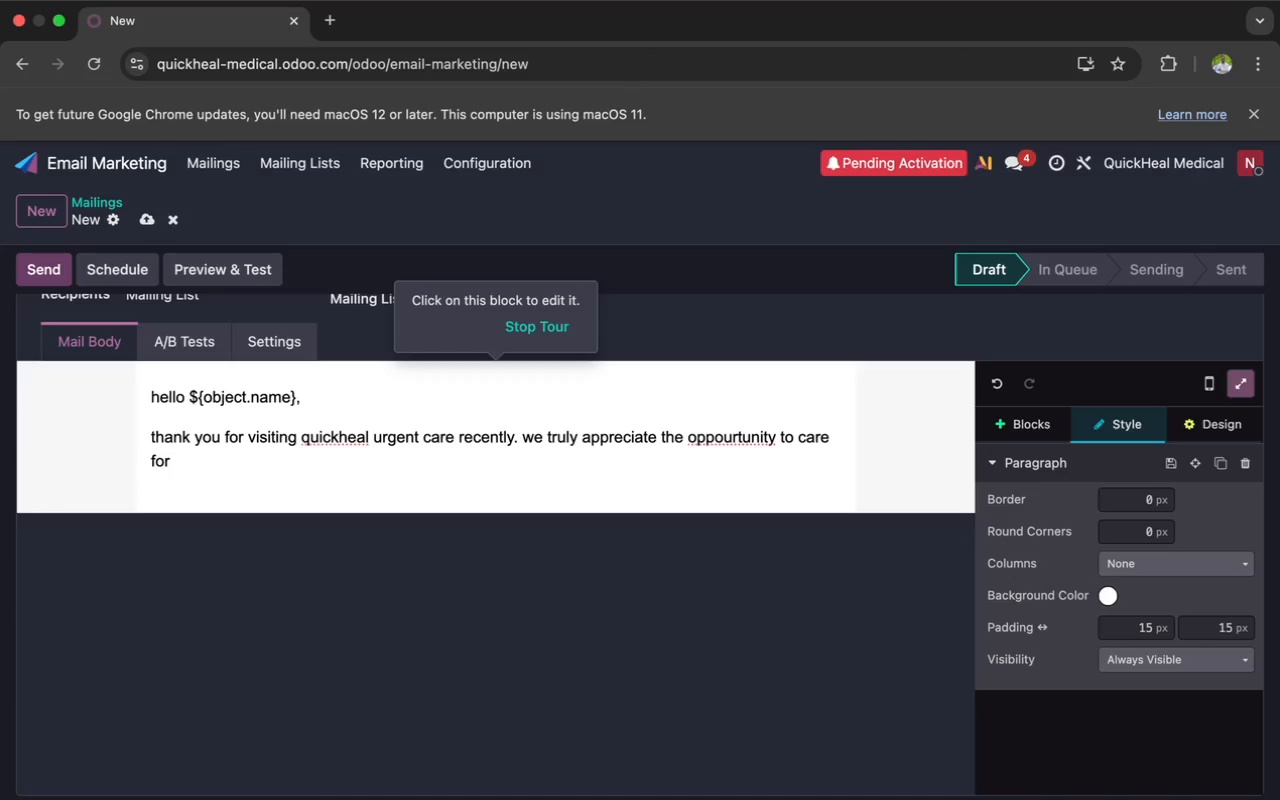 
type(you and hope your exi)
 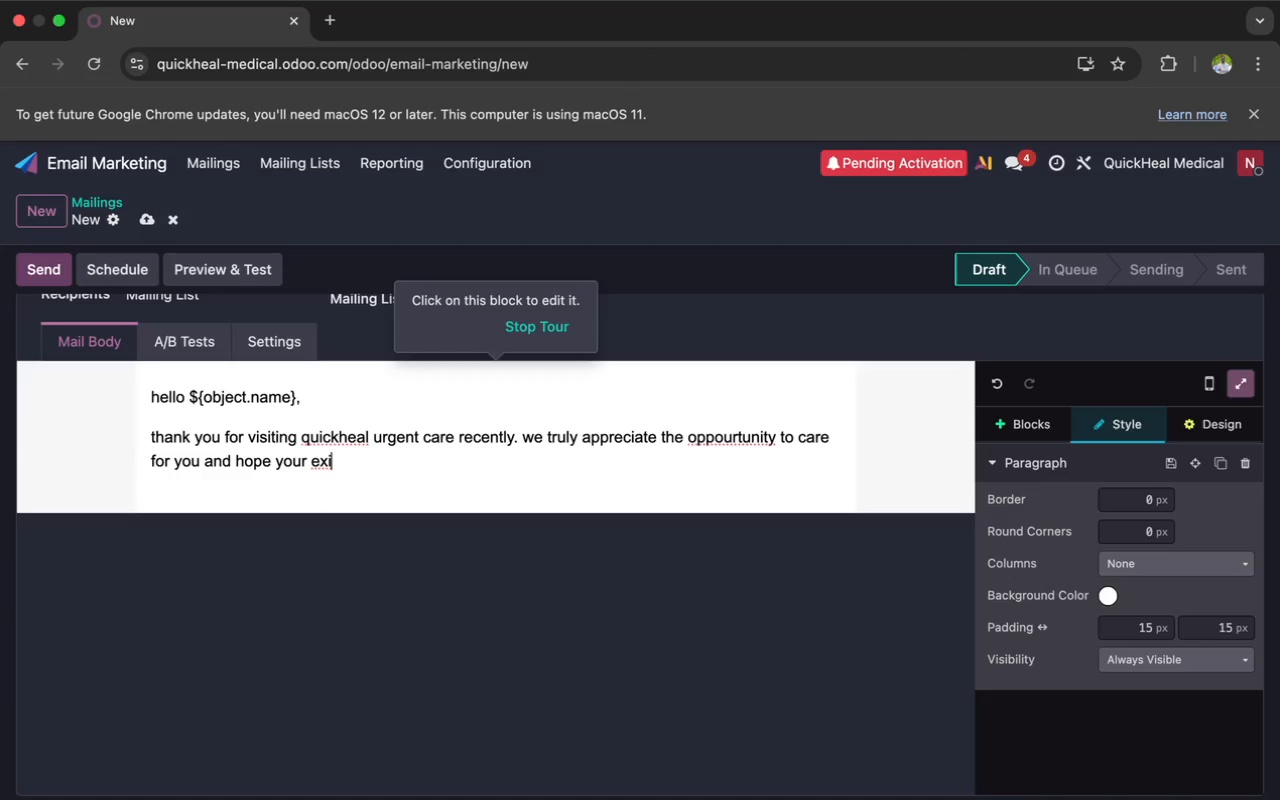 
key(Backspace)
type(pre)
 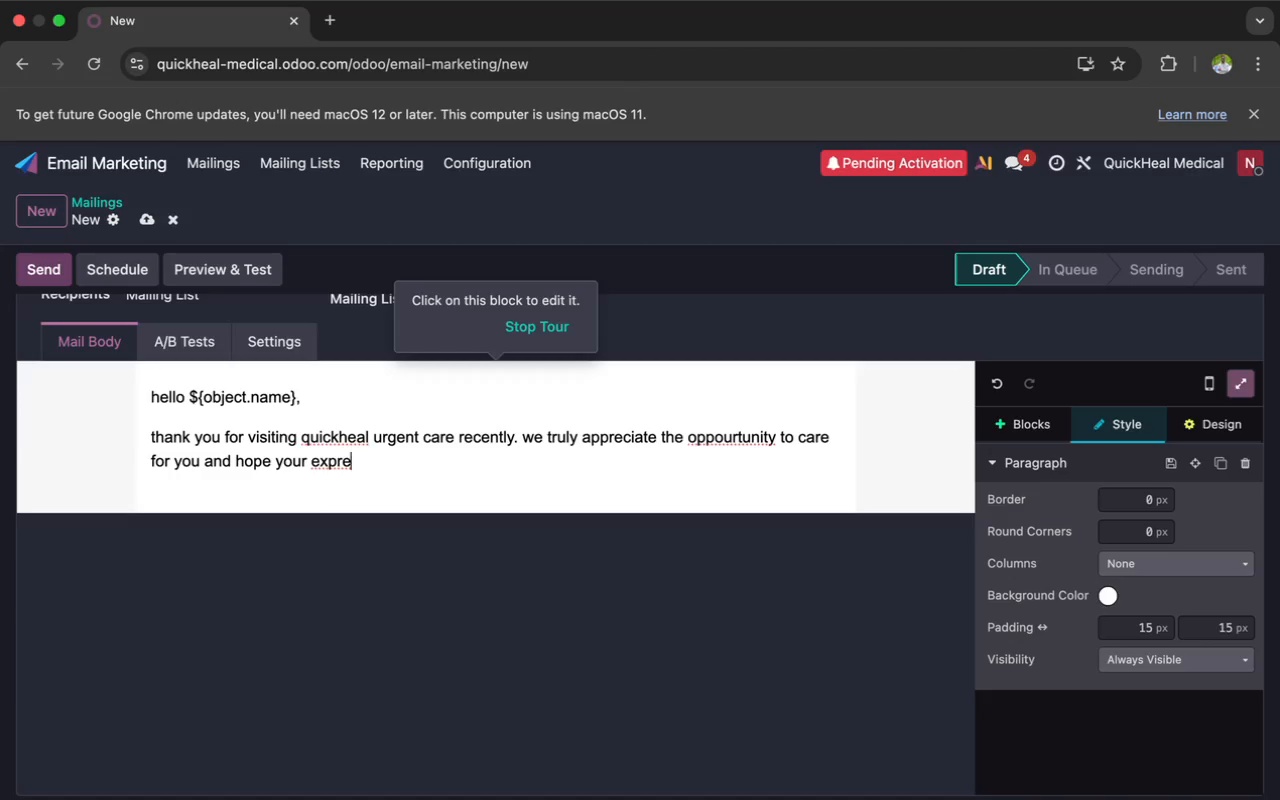 
wait(12.24)
 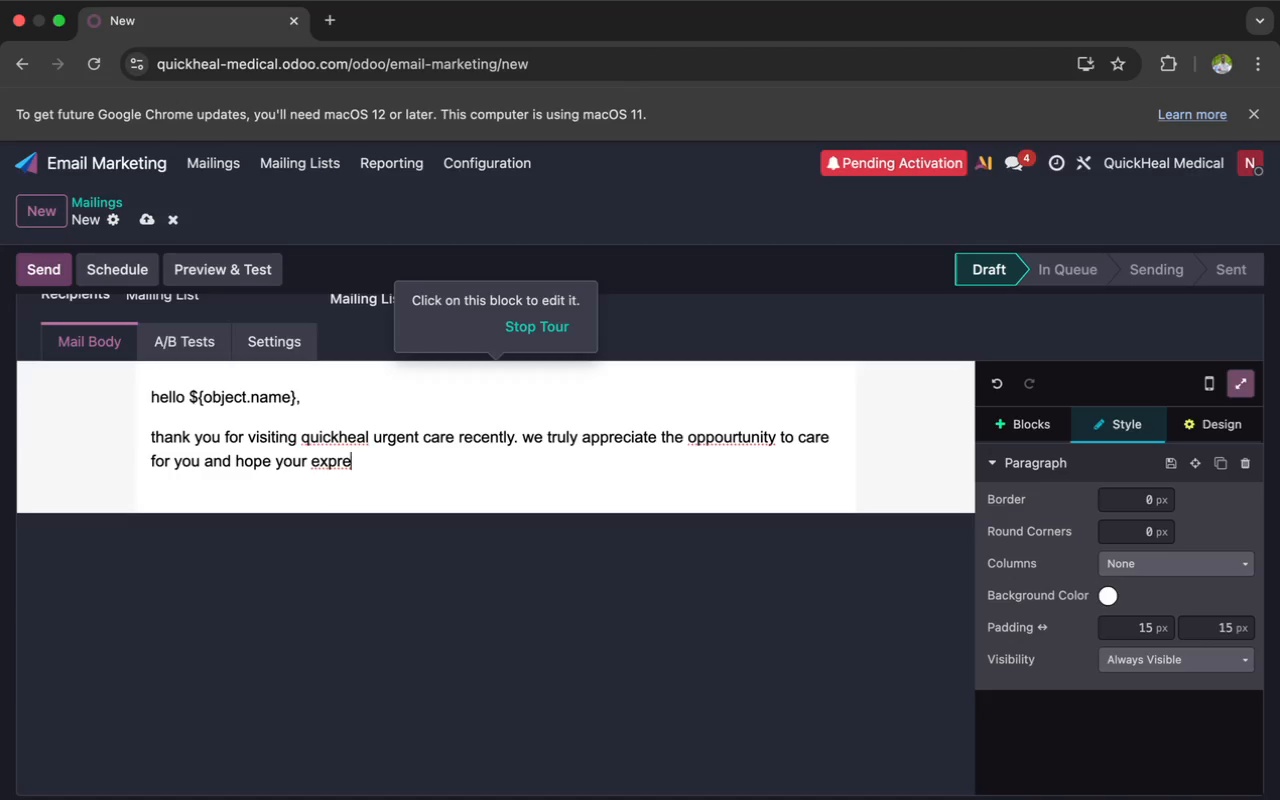 
key(Backspace)
type(ience with us )
 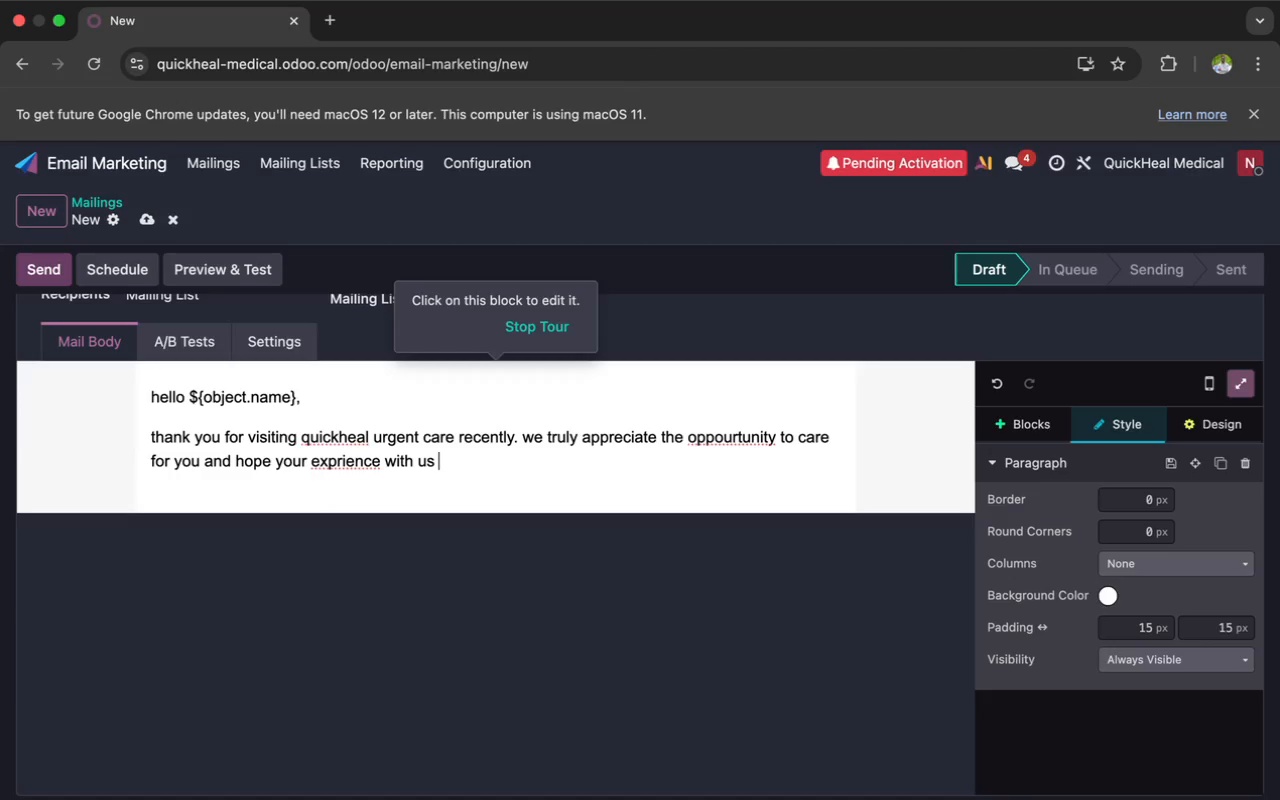 
type(was ho[e)
key(Backspace)
key(Backspace)
type(peful and r)
 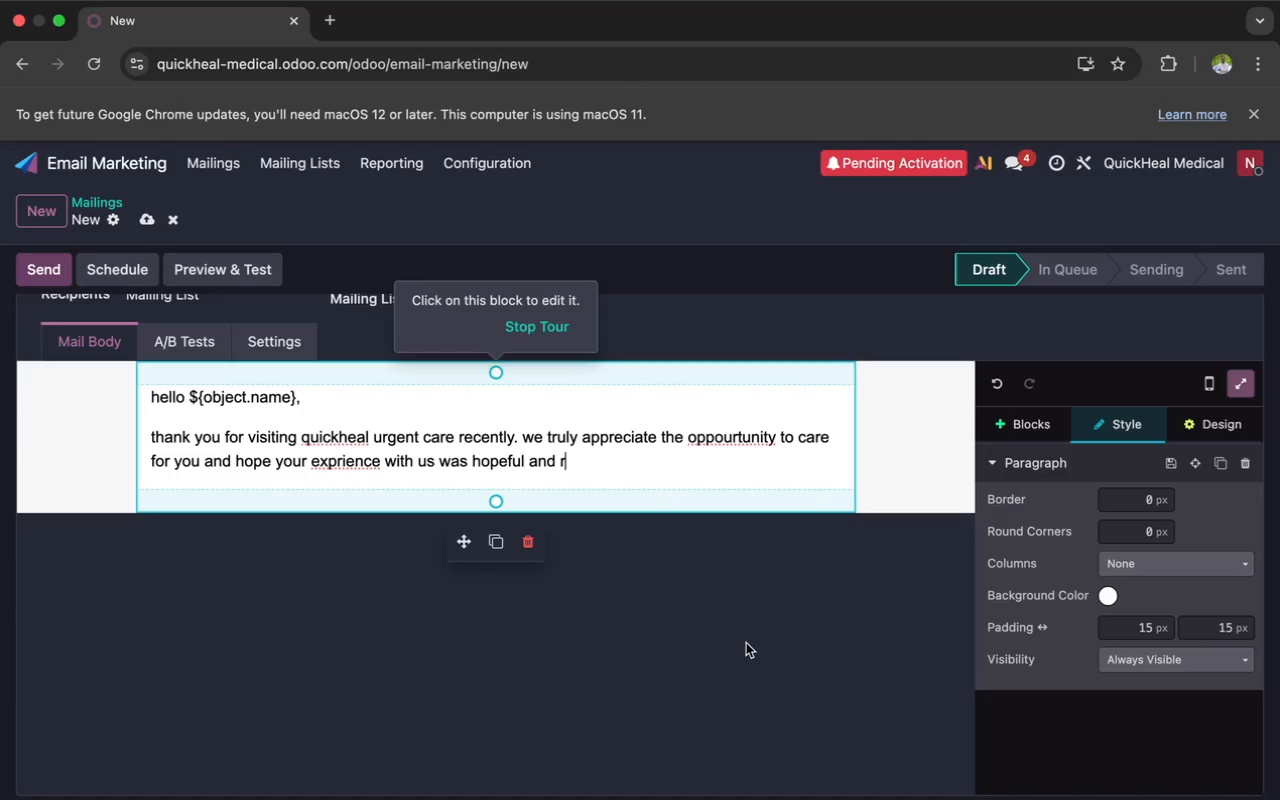 
wait(16.26)
 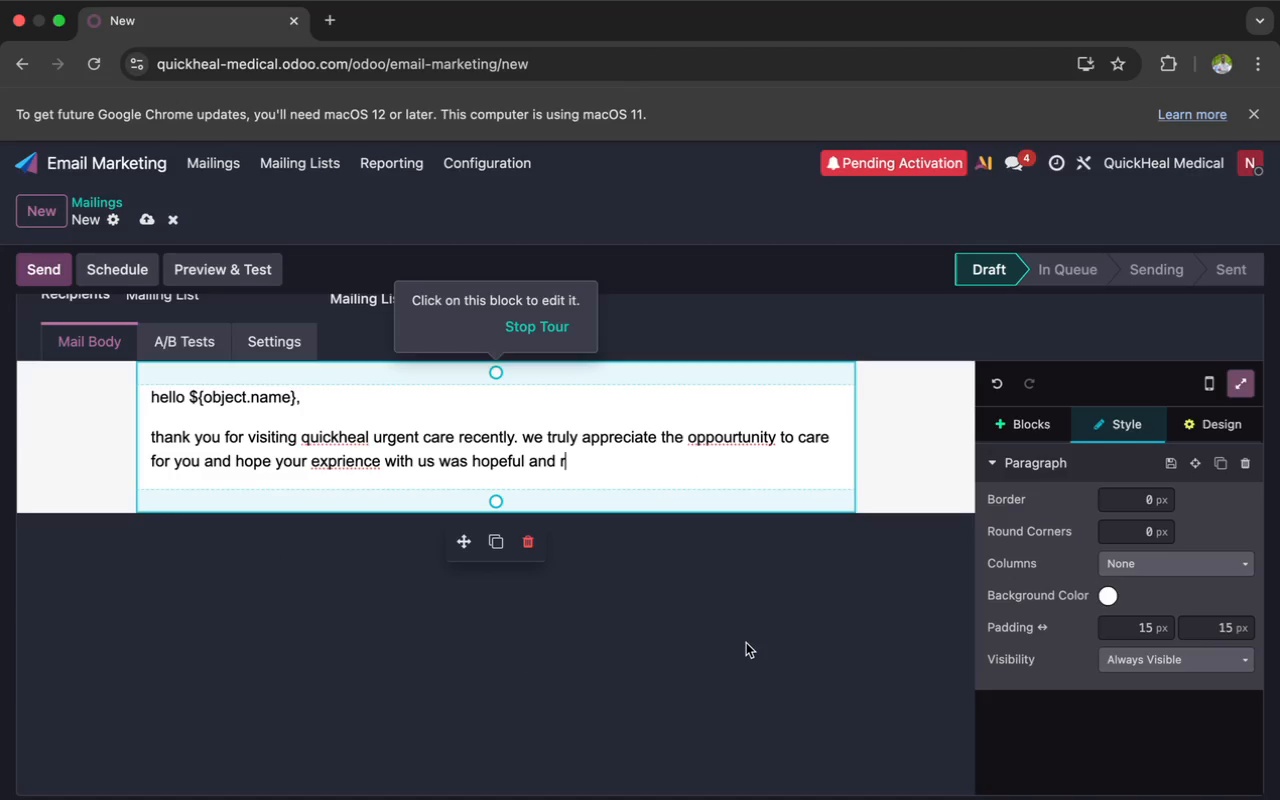 
scroll: coordinate [637, 597], scroll_direction: up, amount: 21.0
 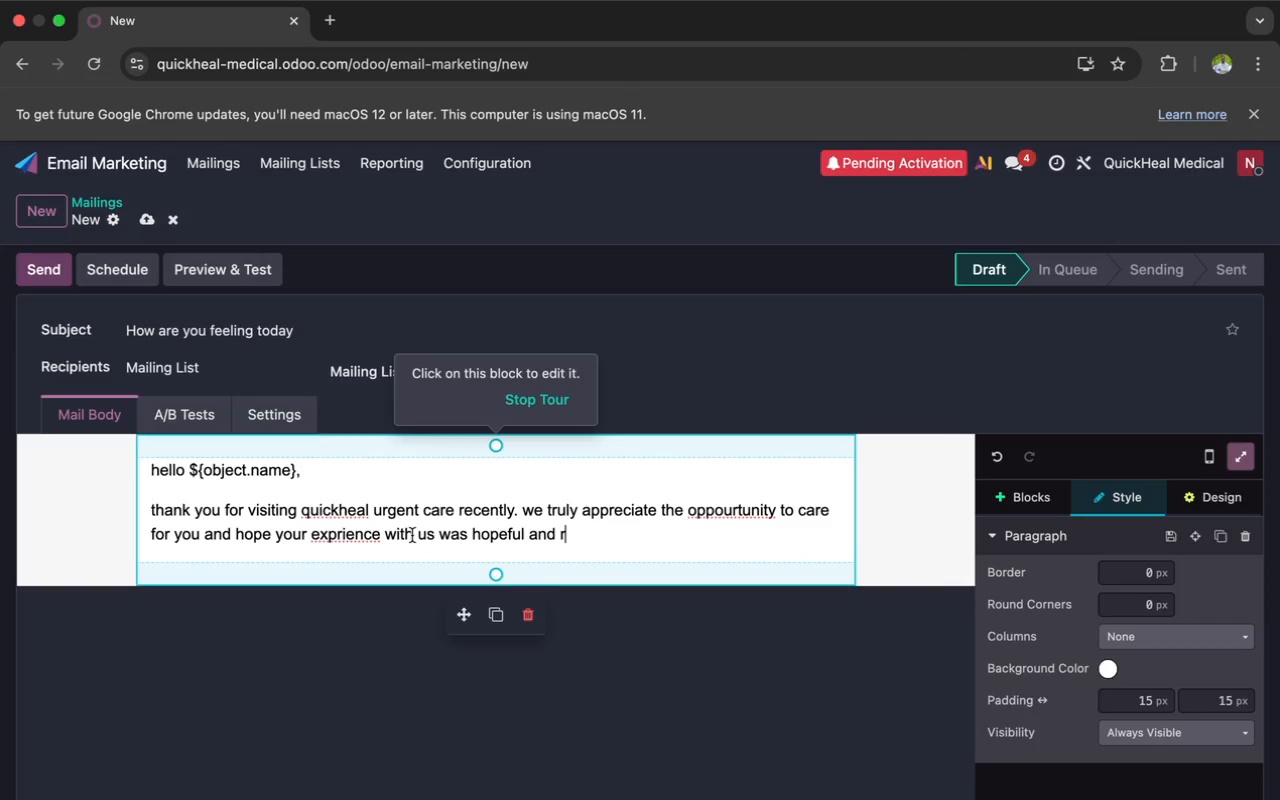 
wait(6.37)
 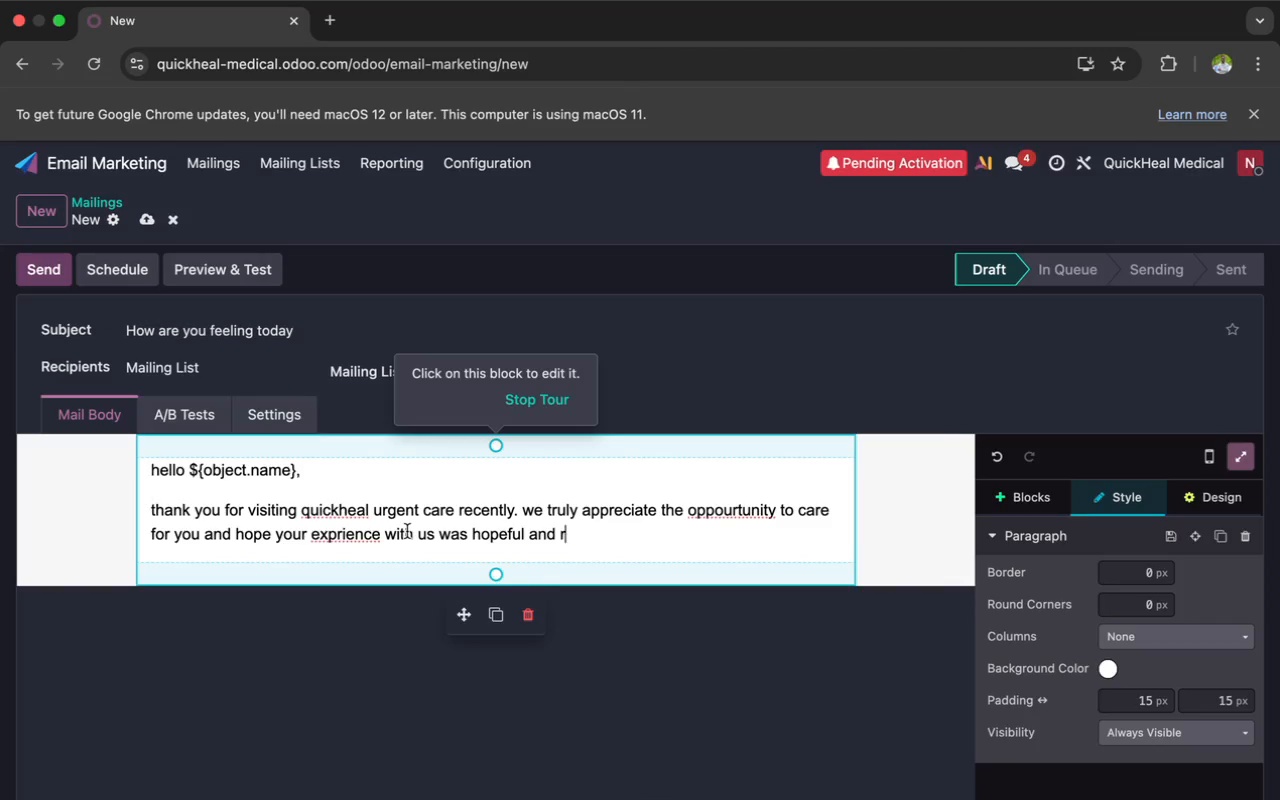 
left_click([1014, 503])
 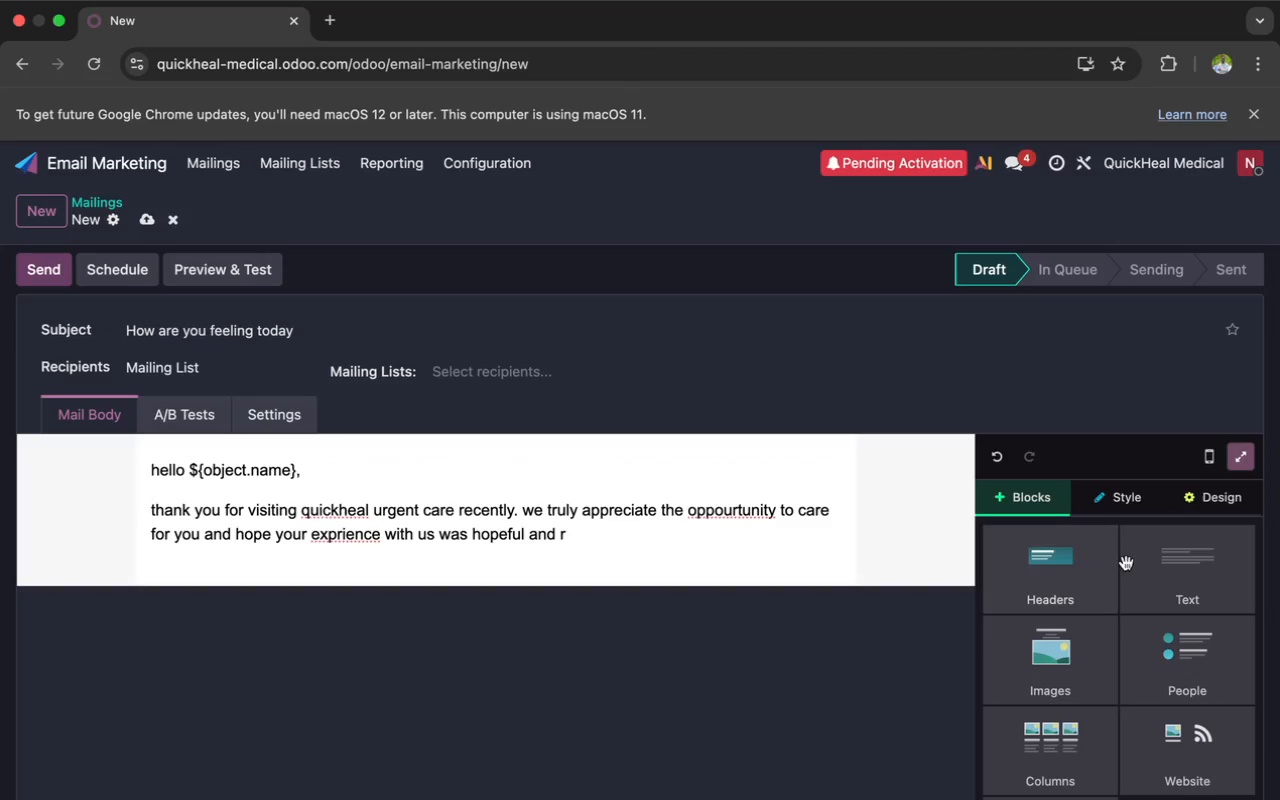 
left_click([1174, 587])
 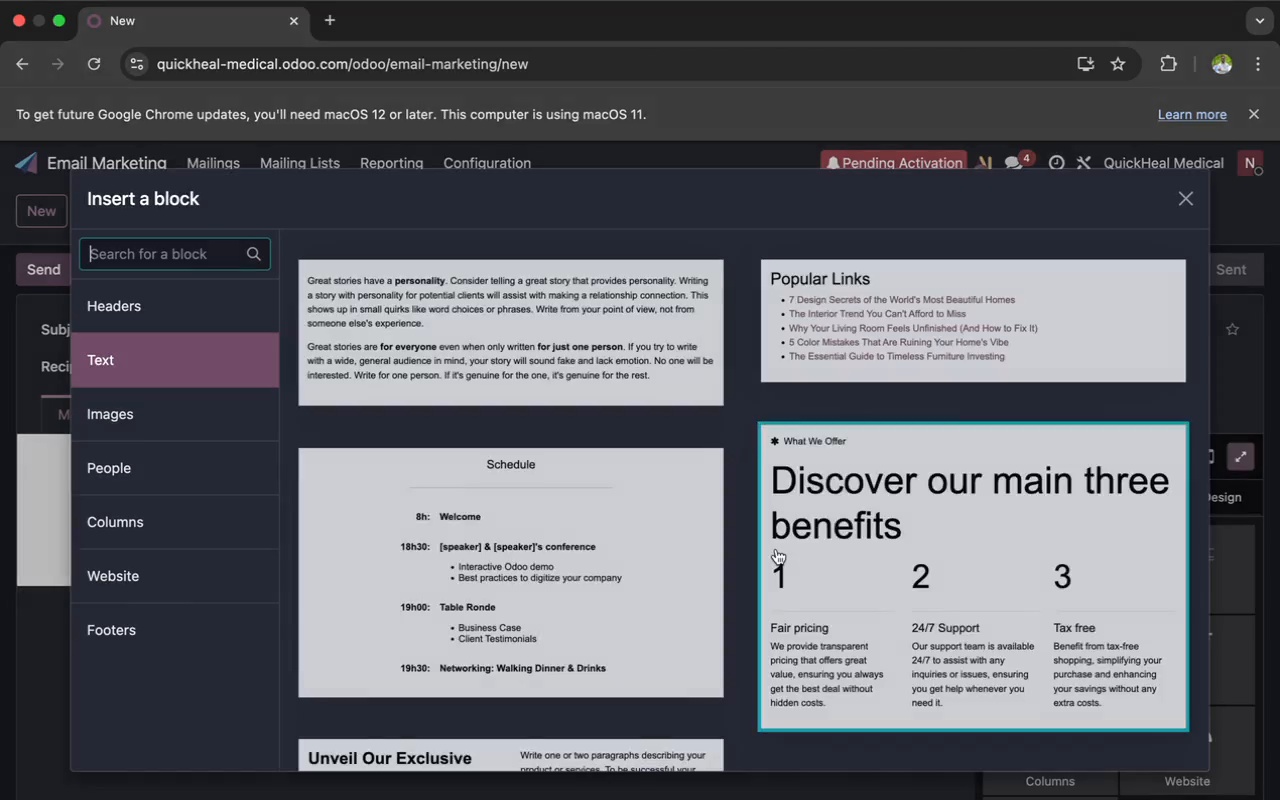 
scroll: coordinate [776, 534], scroll_direction: down, amount: 148.0
 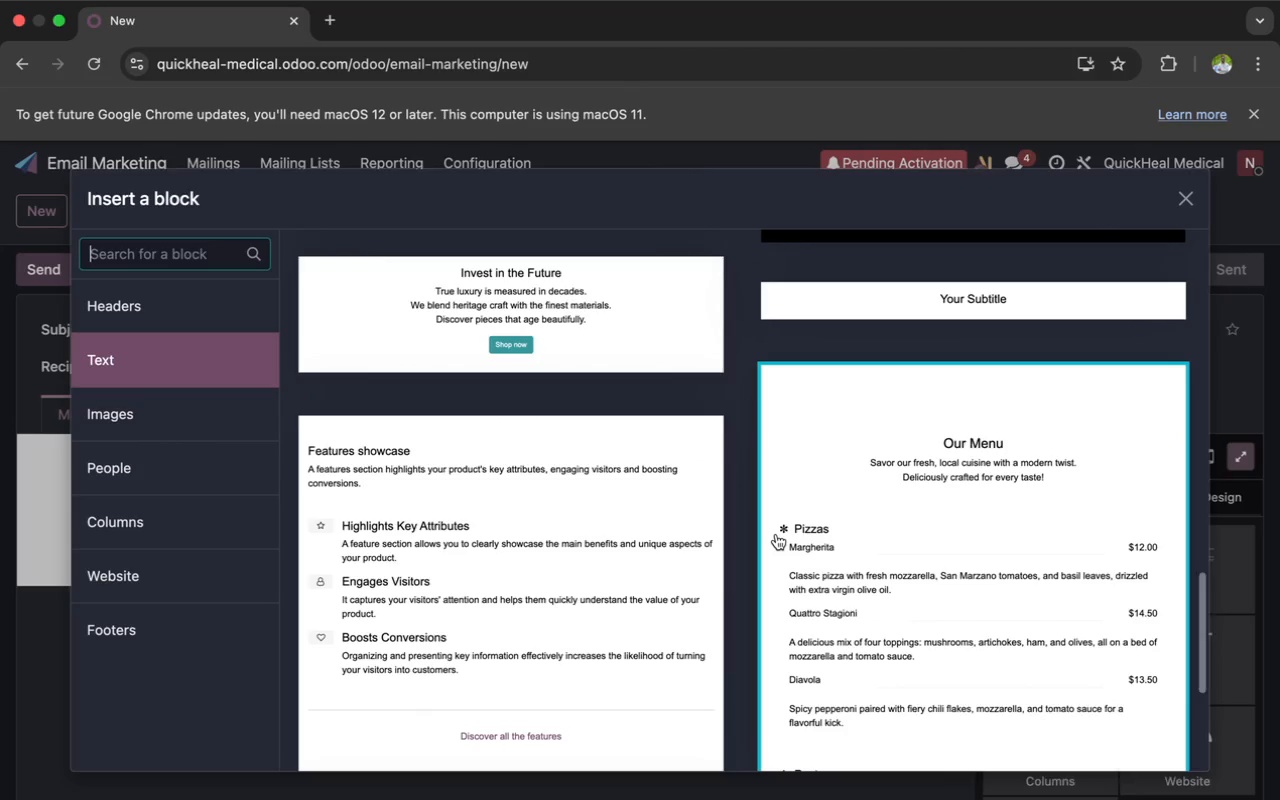 
scroll: coordinate [776, 534], scroll_direction: up, amount: 10.0
 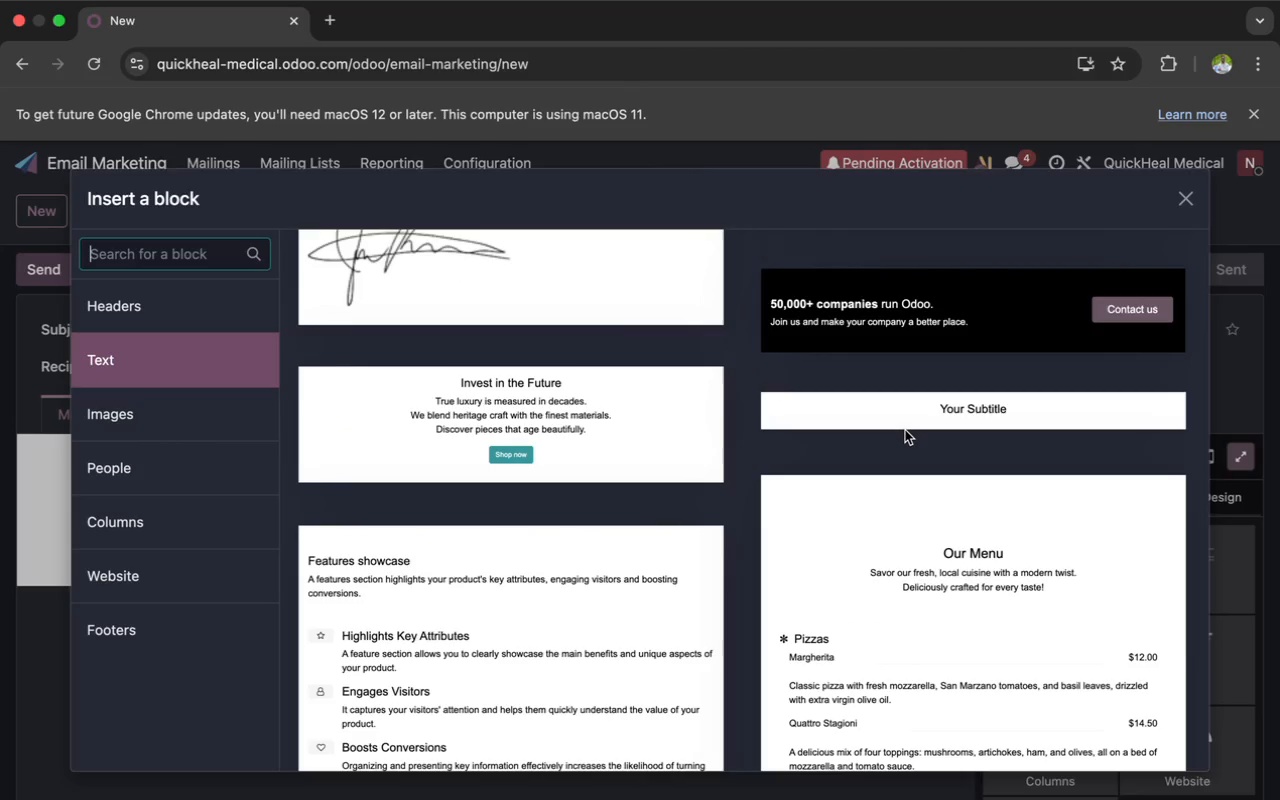 
left_click([922, 419])
 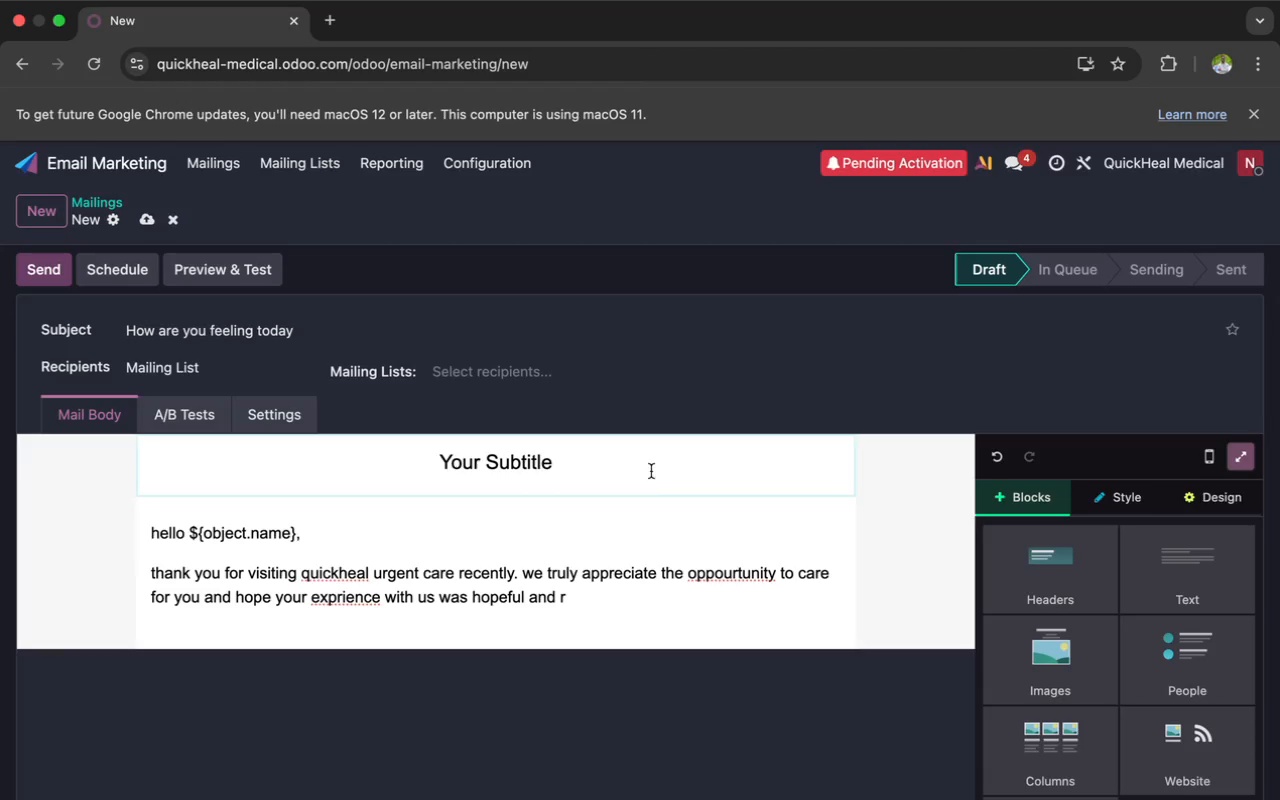 
left_click([604, 463])
 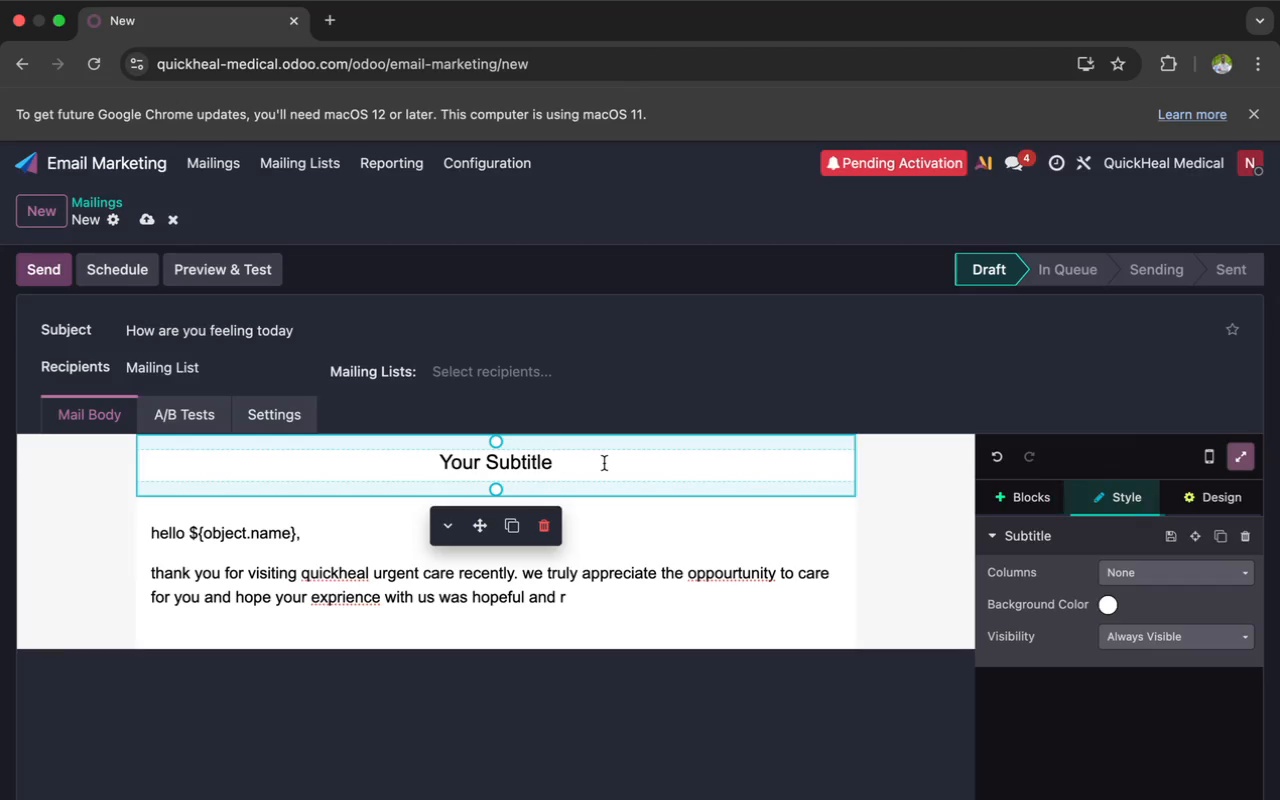 
key(Backspace)
 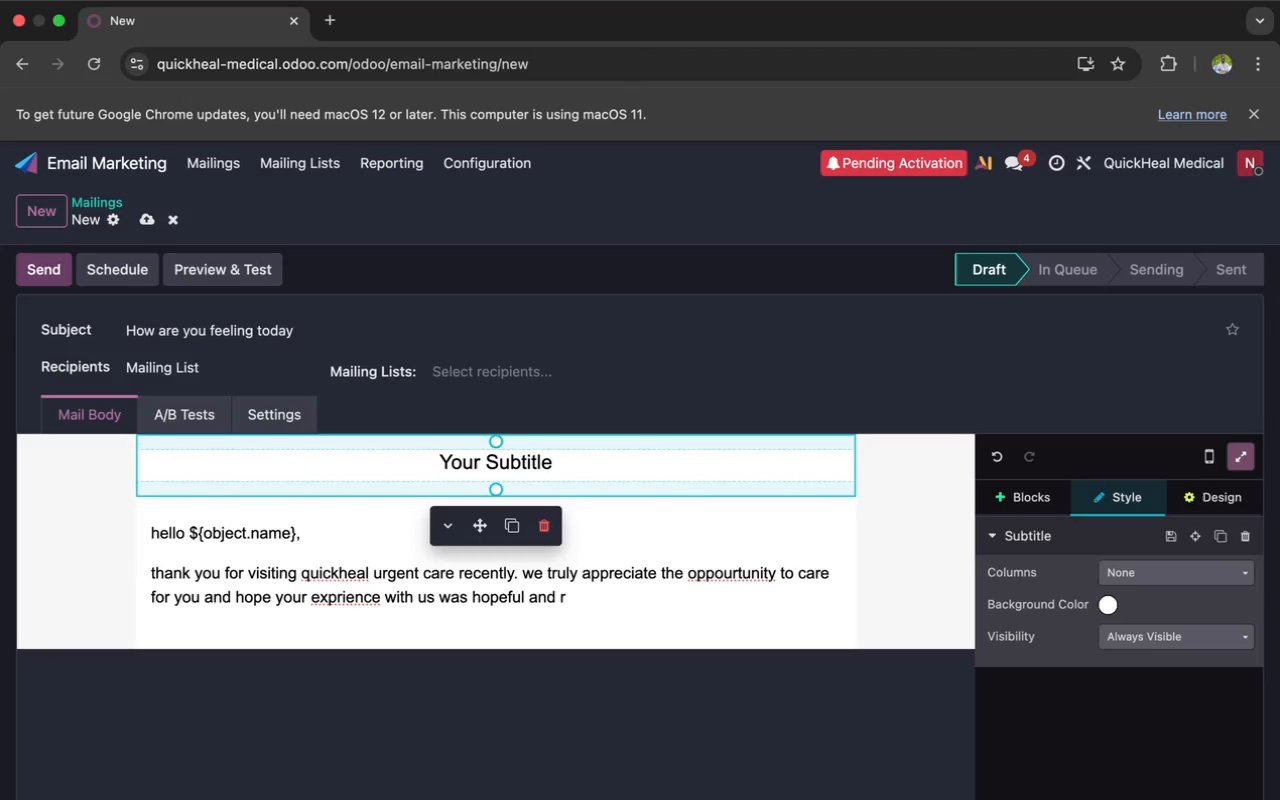 
key(Backspace)
 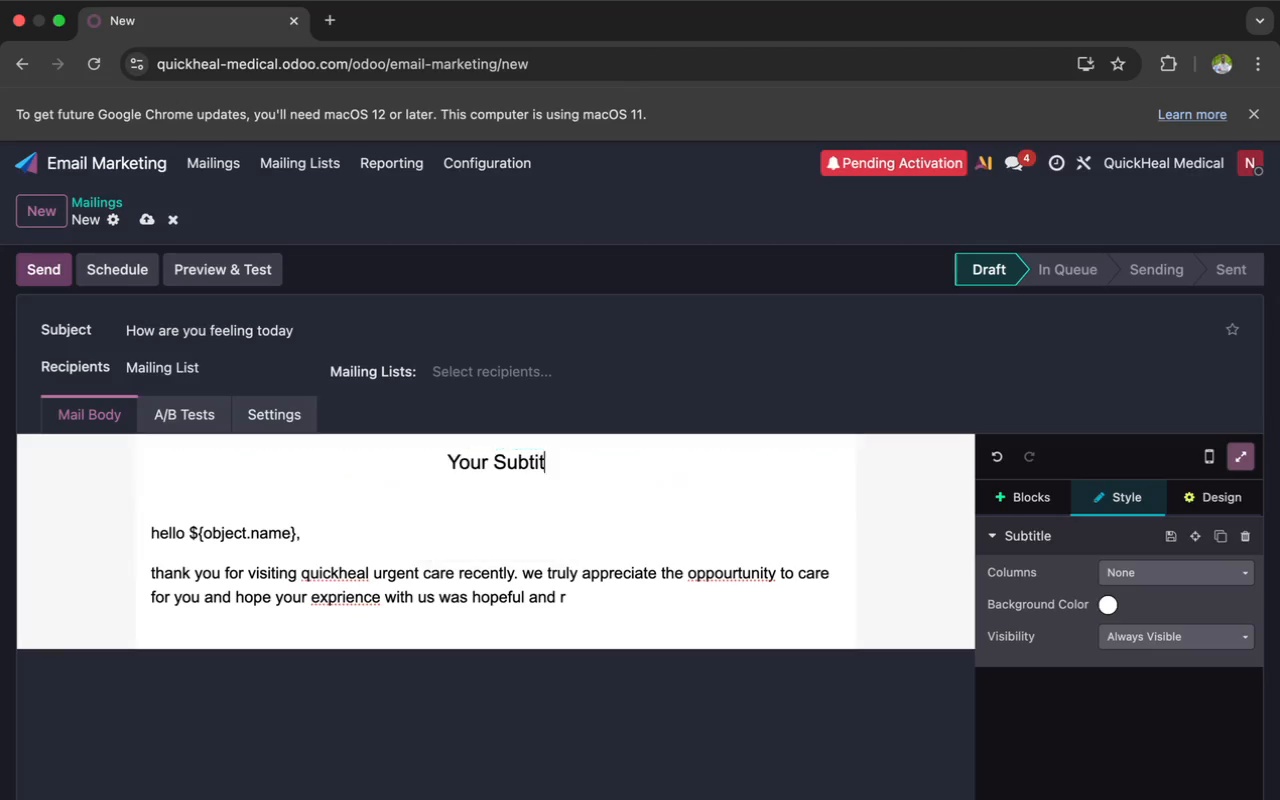 
key(Backspace)
 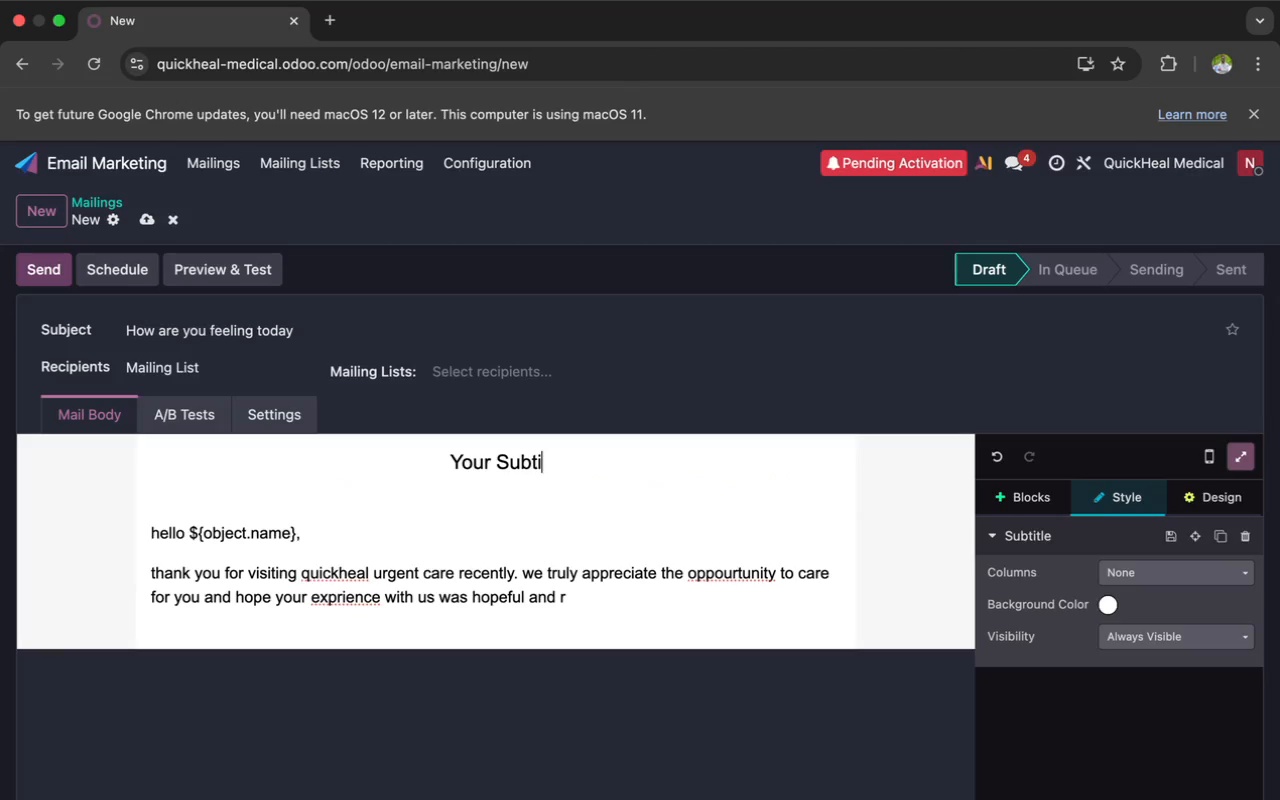 
key(Backspace)
 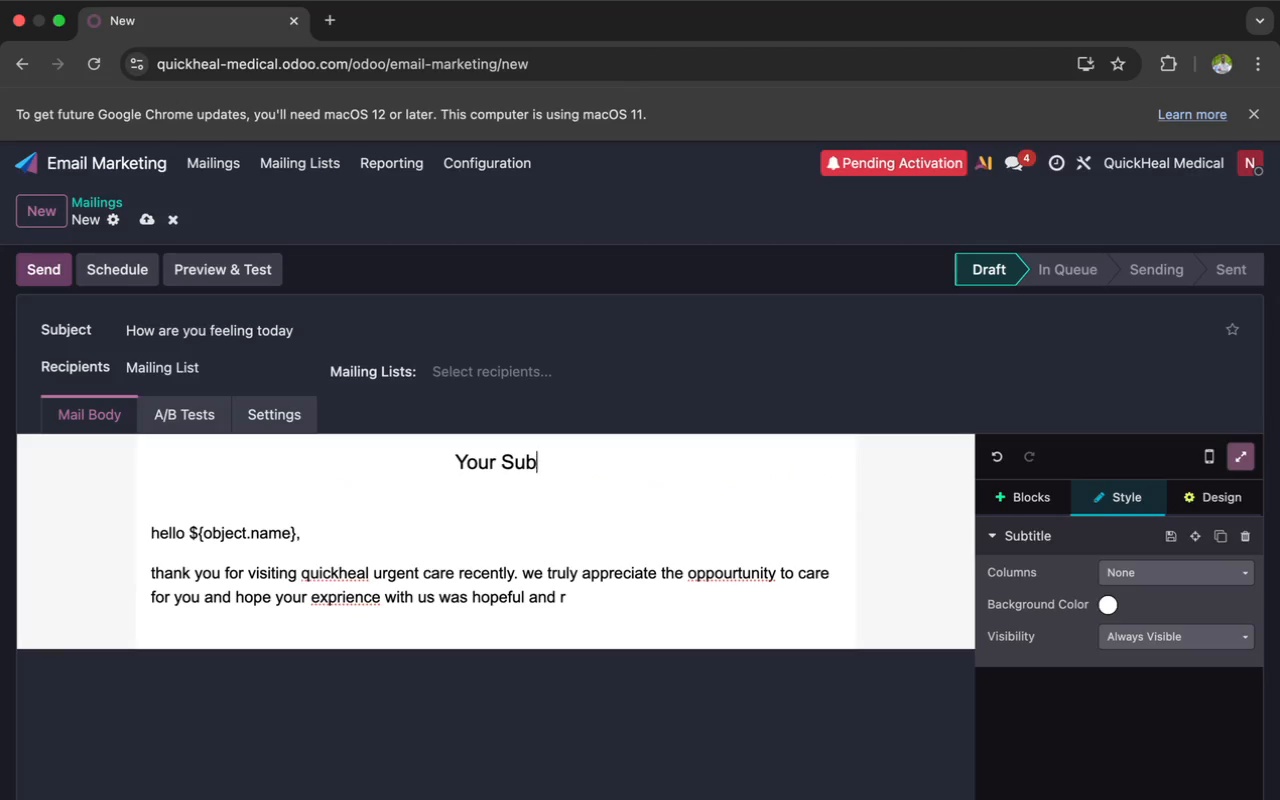 
key(Backspace)
 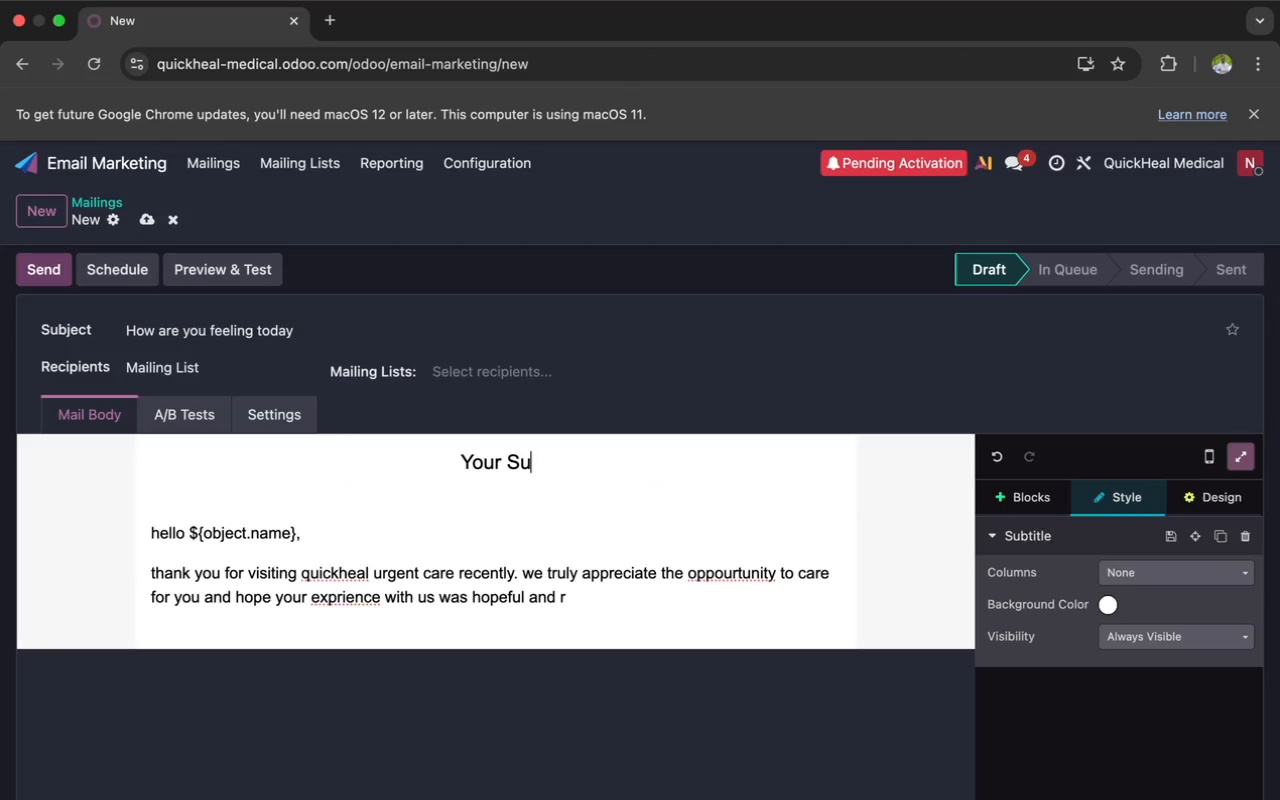 
key(Backspace)
 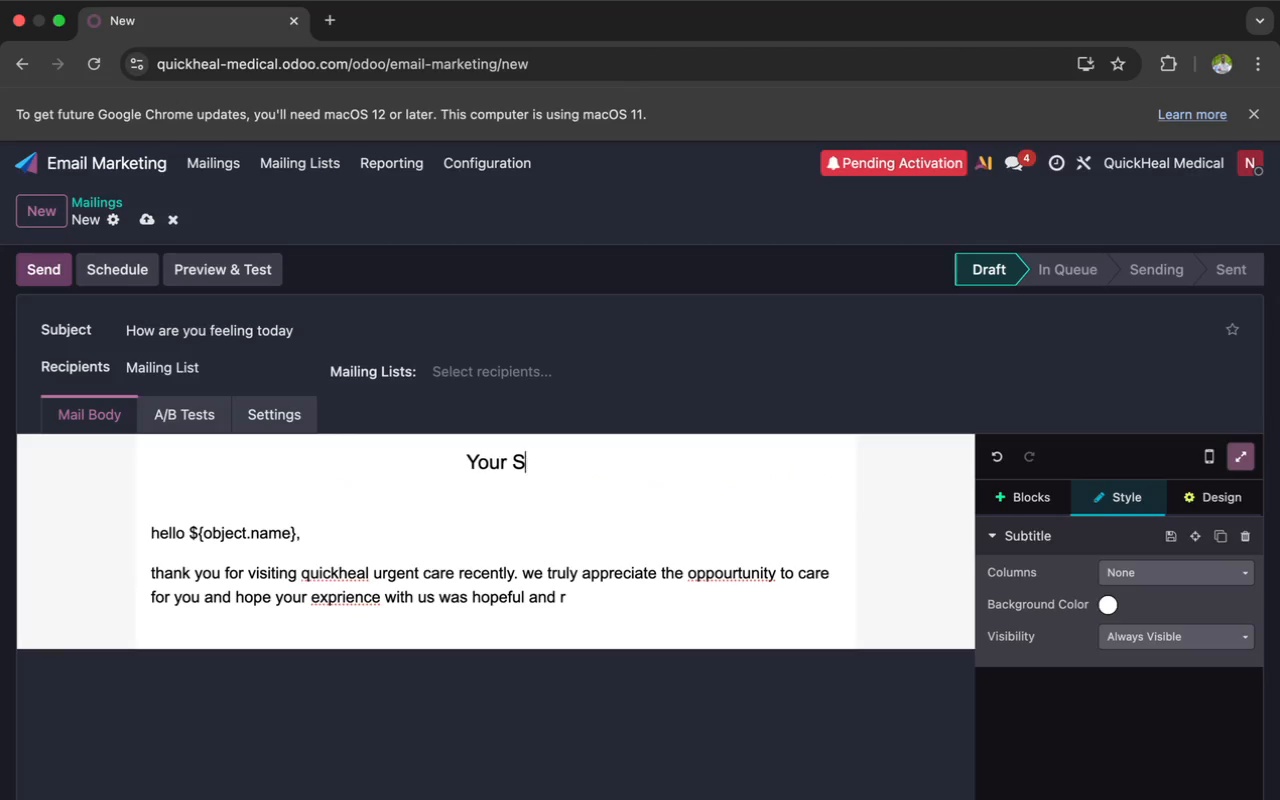 
key(Backspace)
 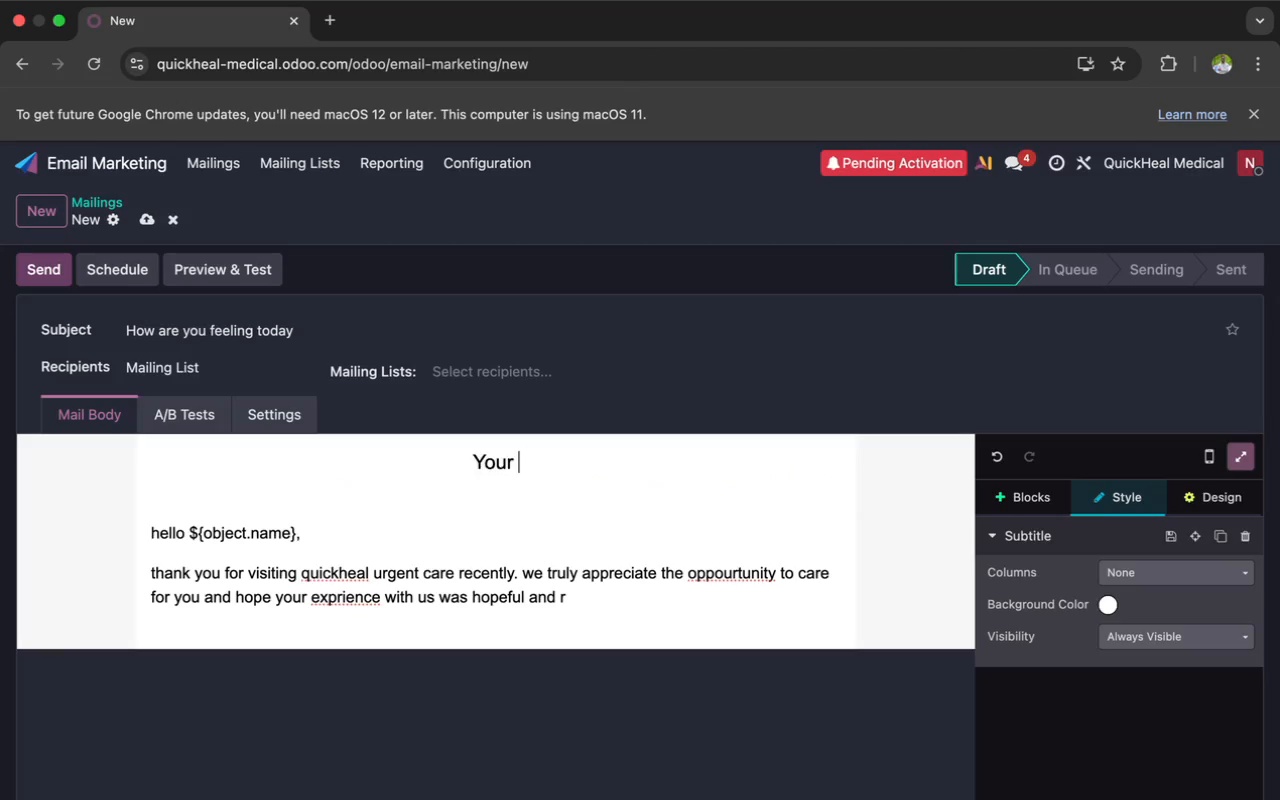 
key(Backspace)
 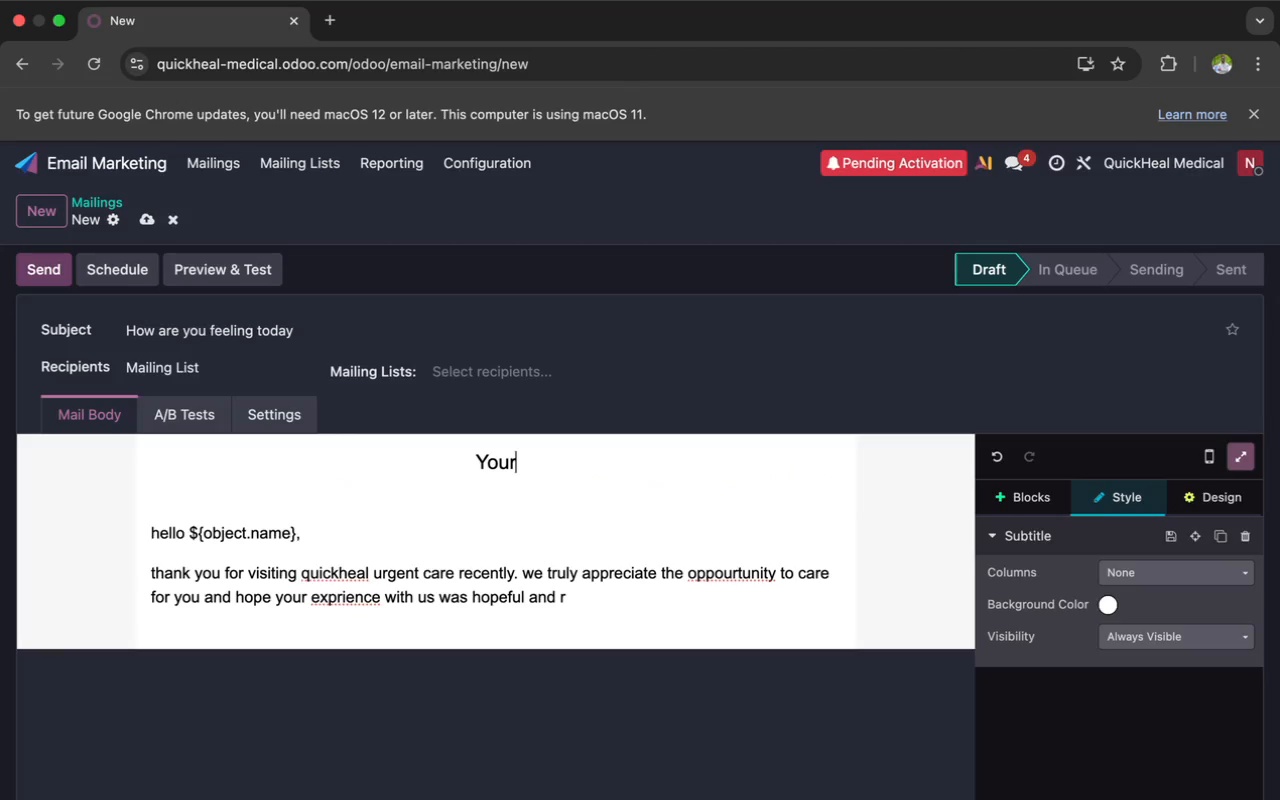 
key(Backspace)
 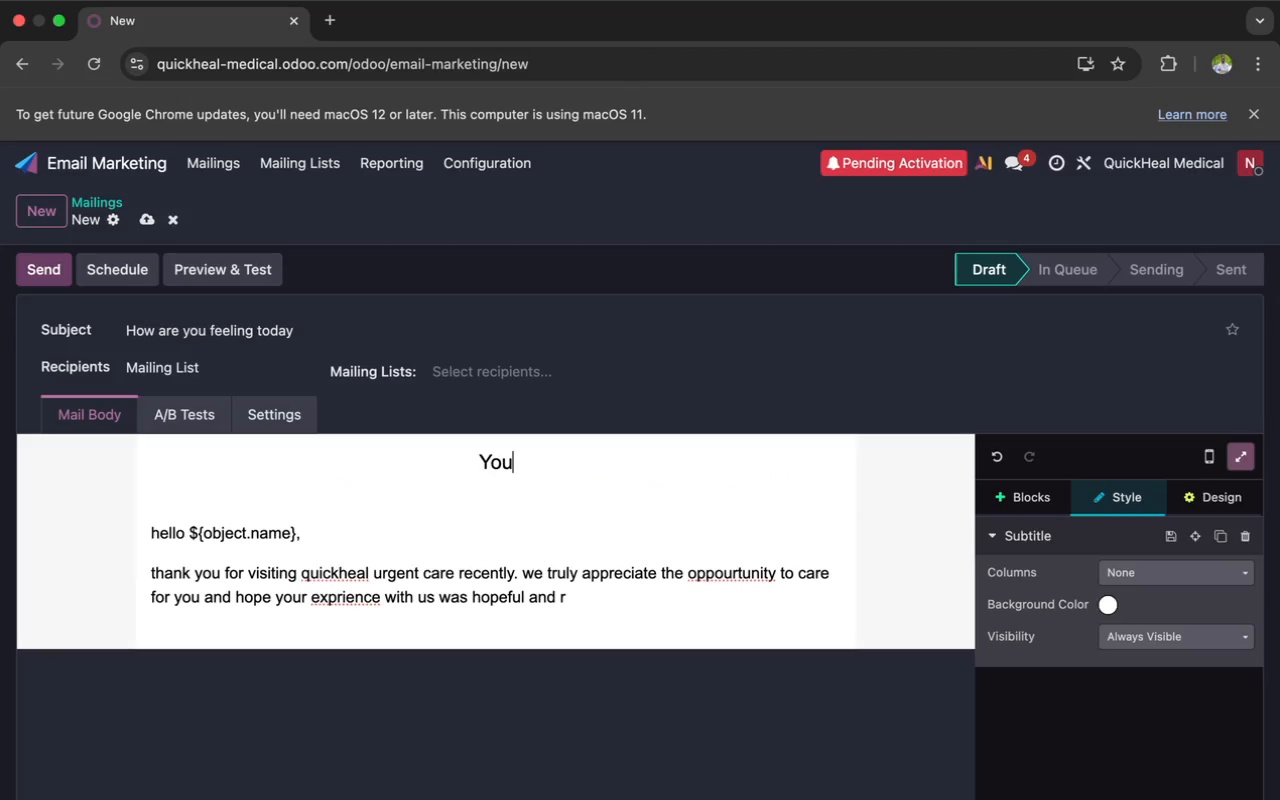 
key(Backspace)
 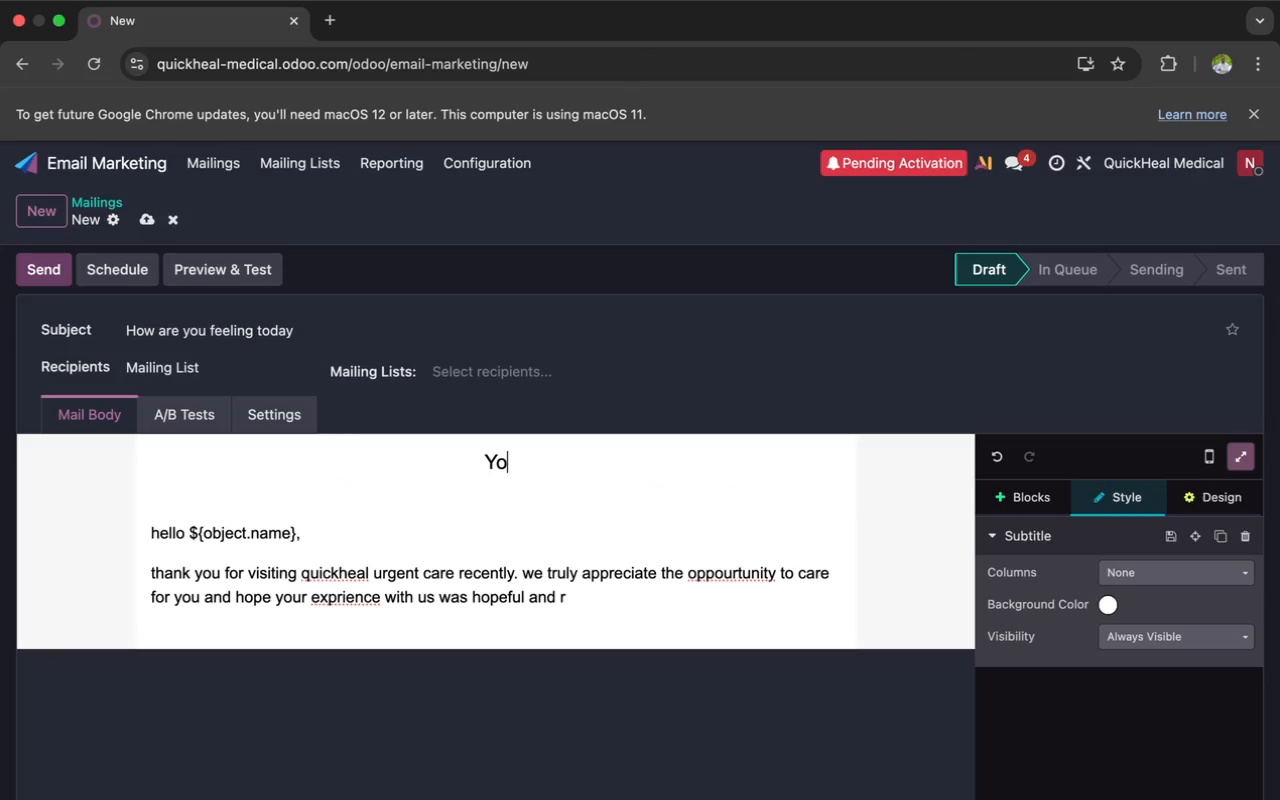 
key(Backspace)
 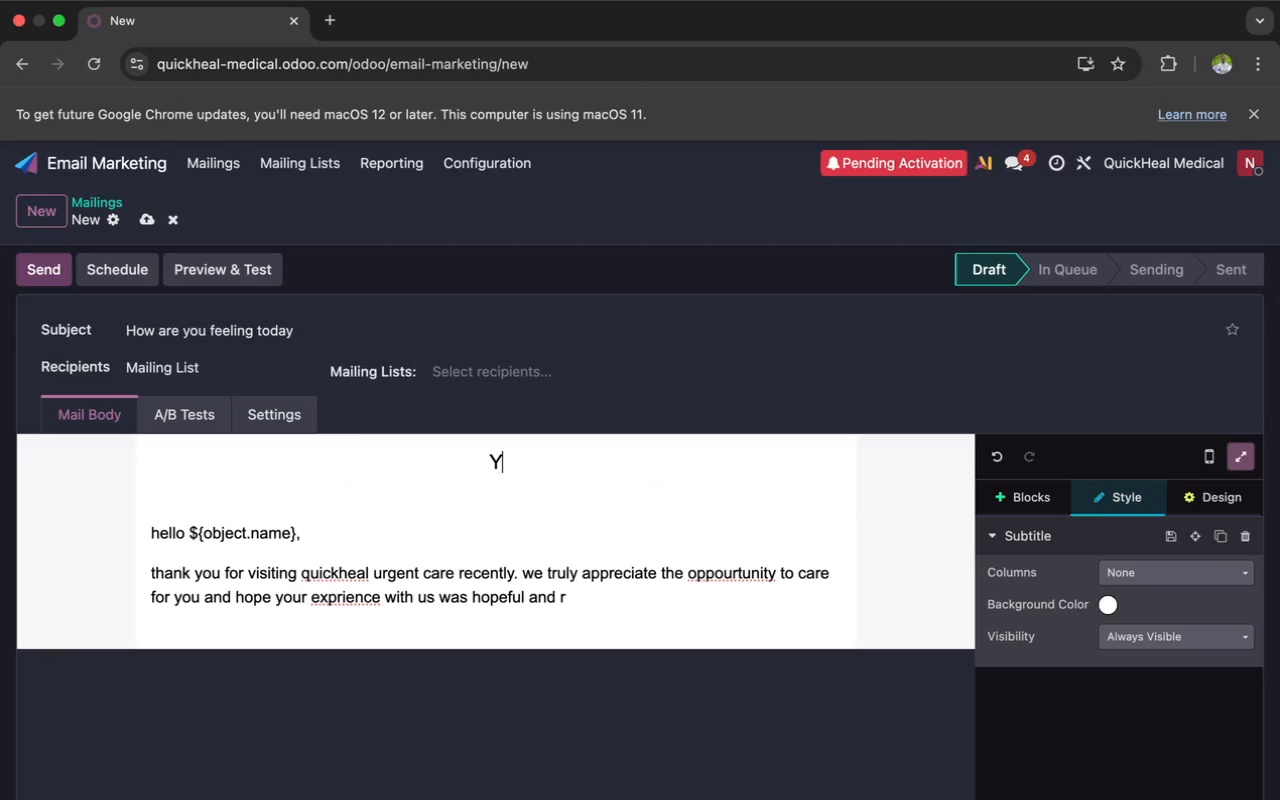 
key(Backspace)
 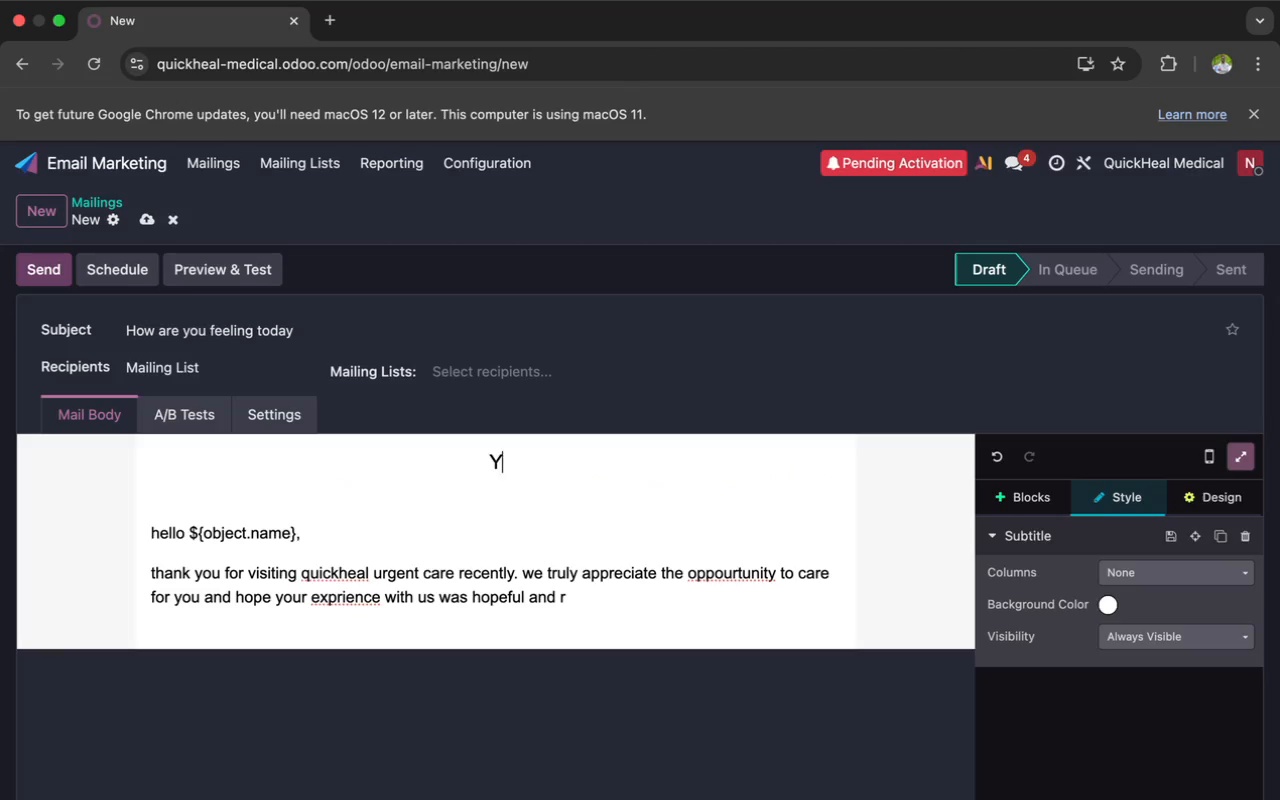 
key(Backspace)
 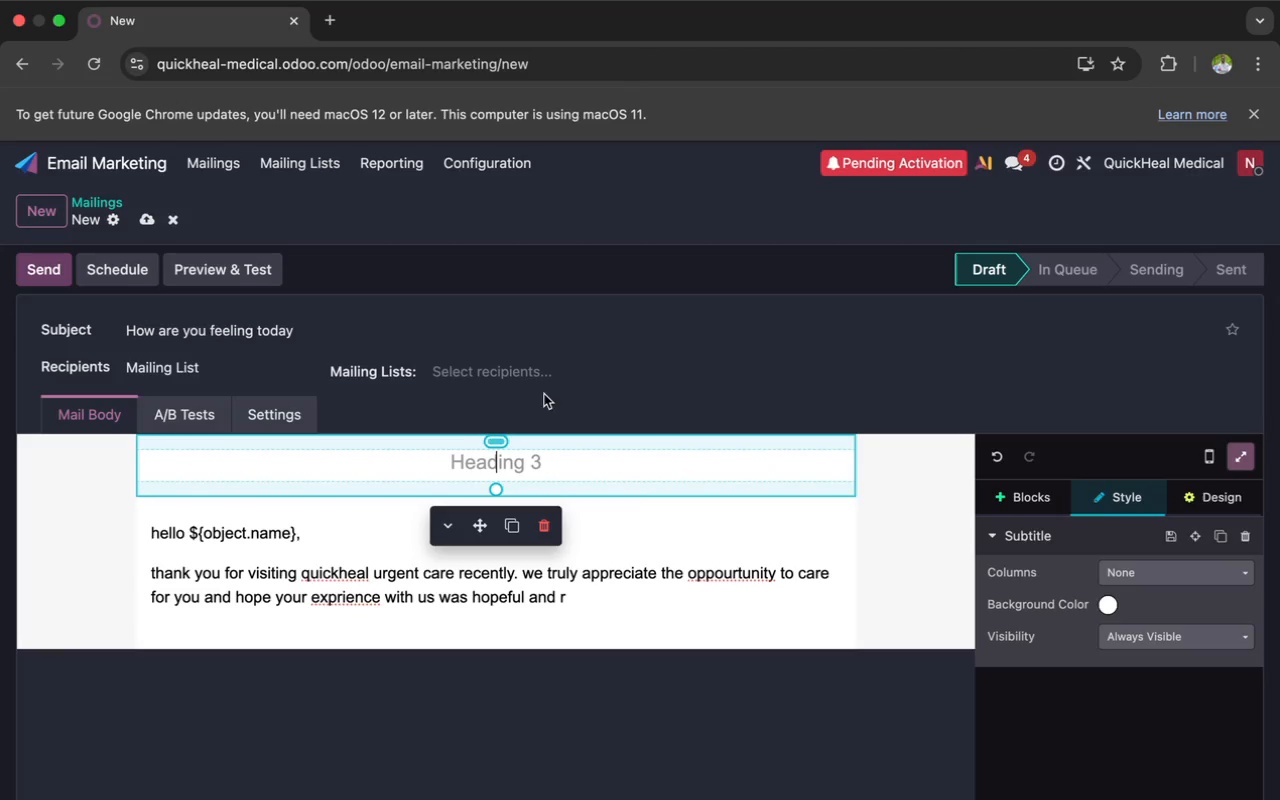 
left_click([499, 377])
 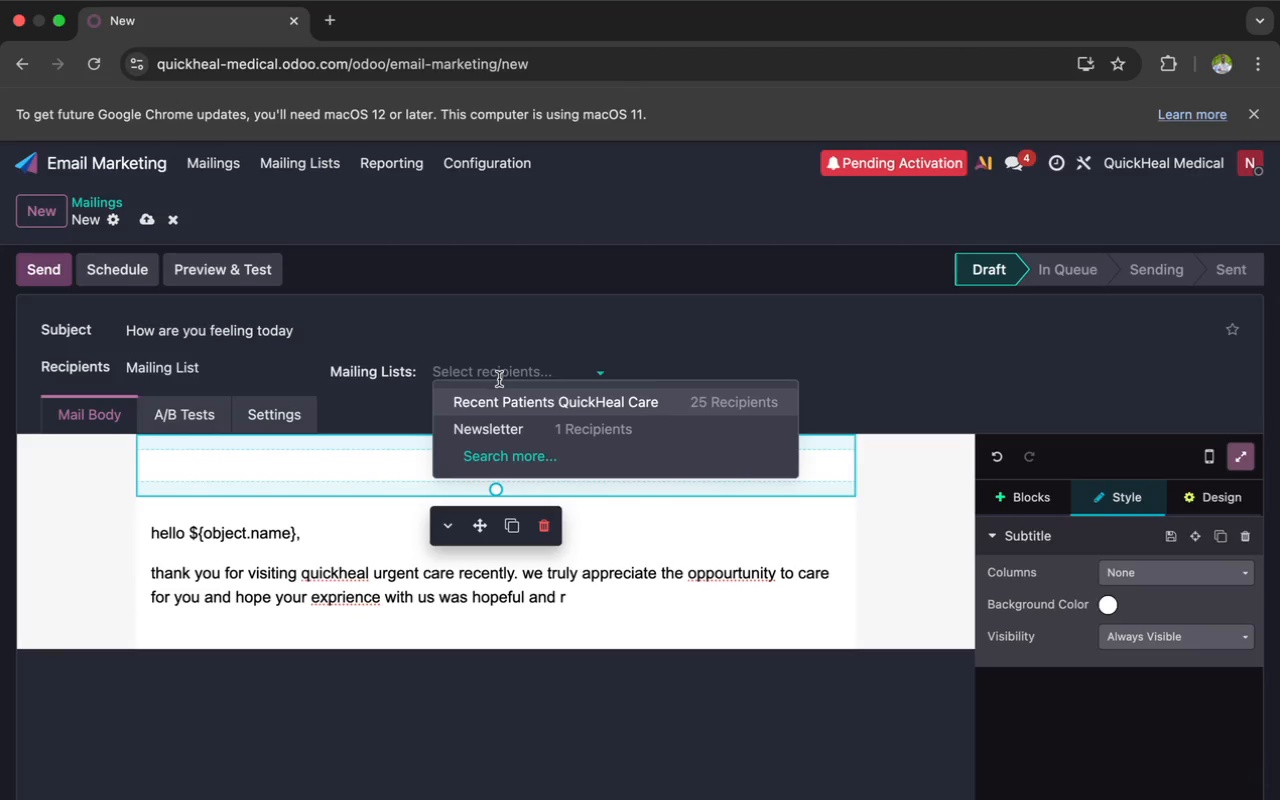 
left_click([506, 398])
 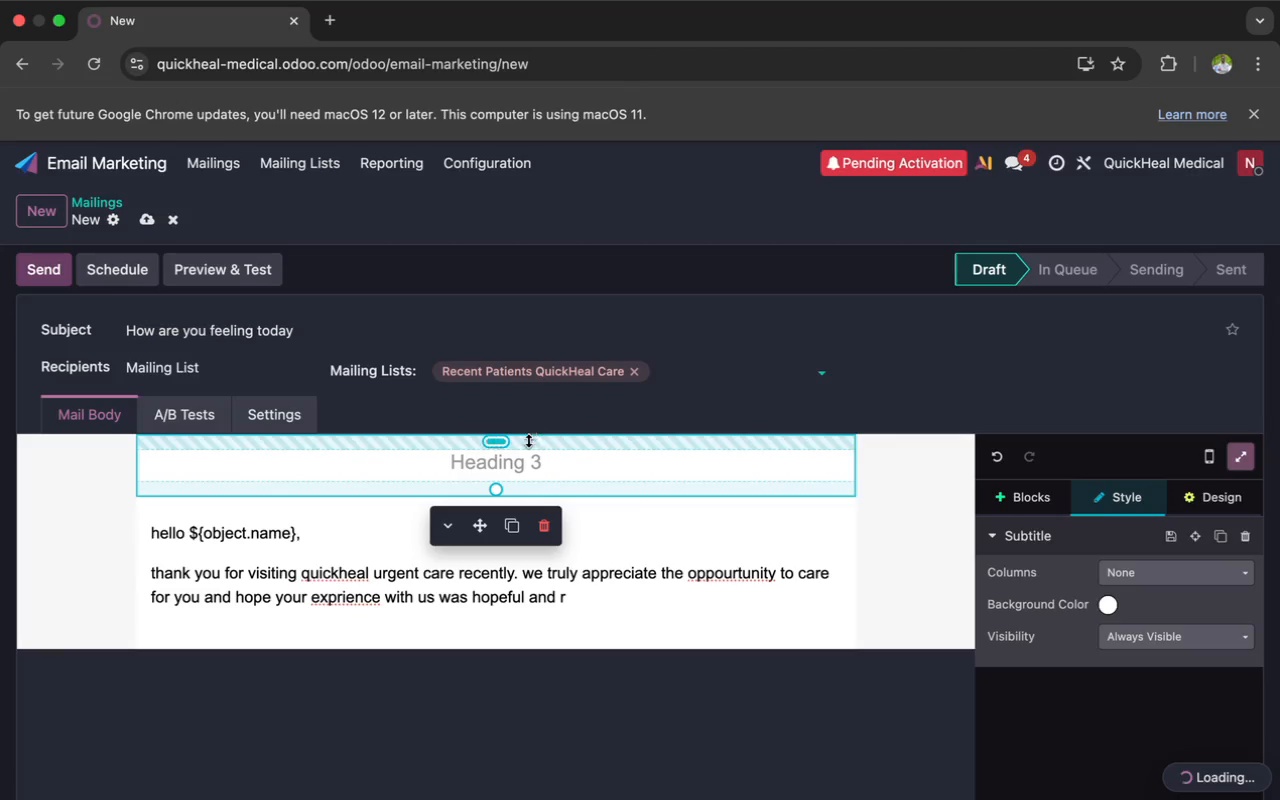 
left_click([521, 462])
 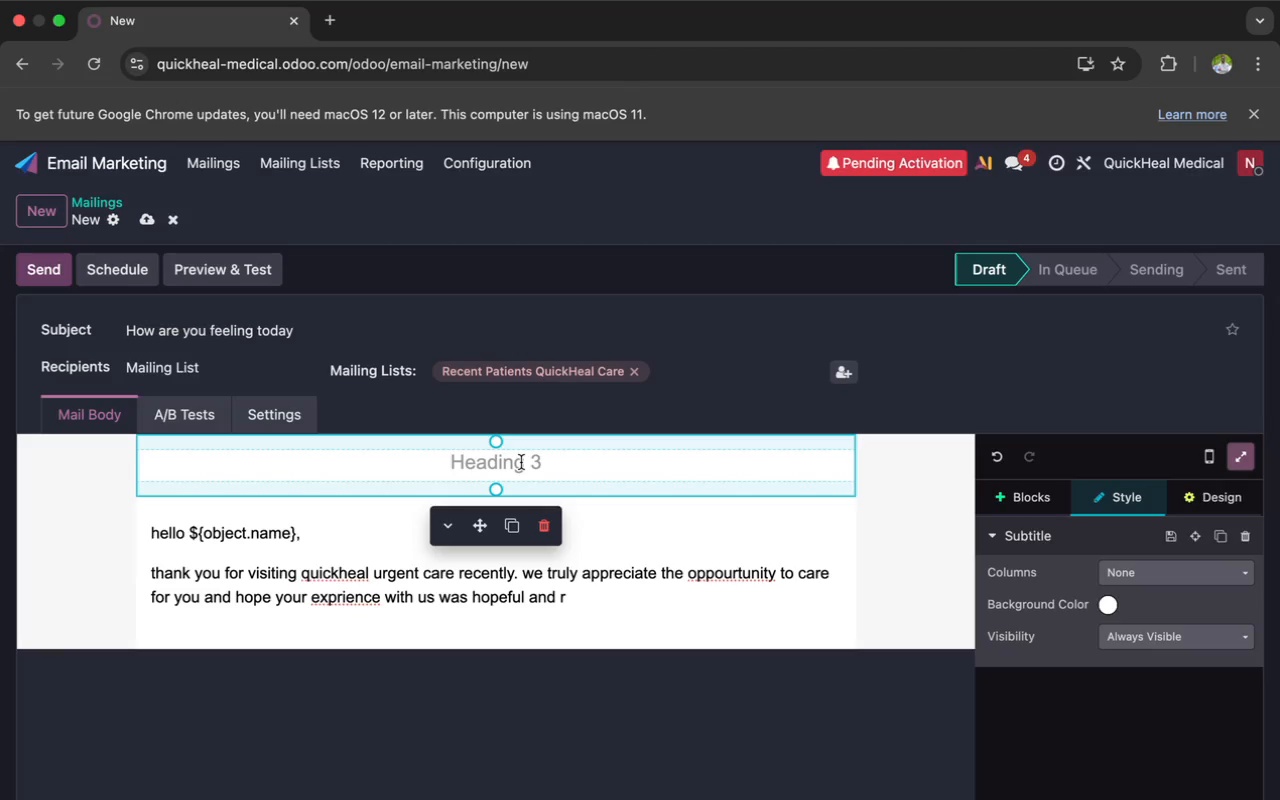 
wait(30.73)
 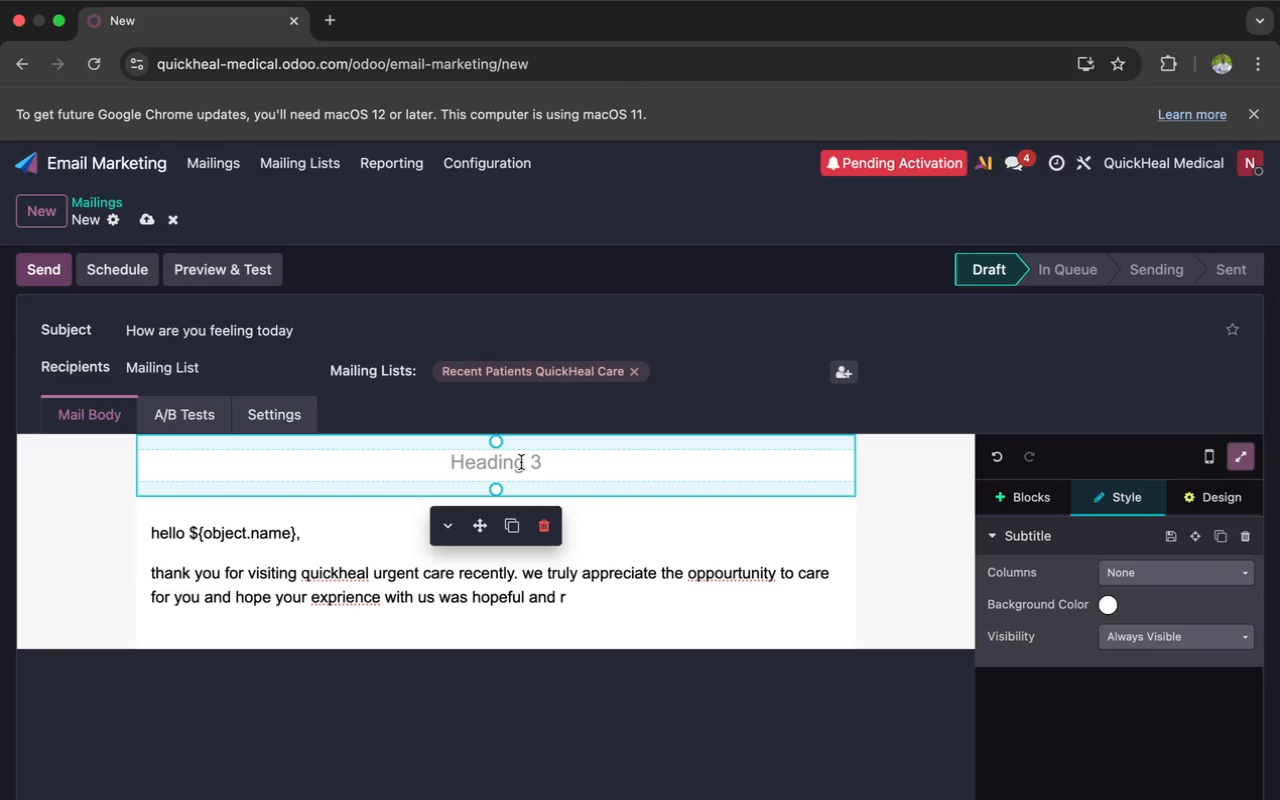 
type(a )
key(Backspace)
key(Backspace)
type(A qu)
 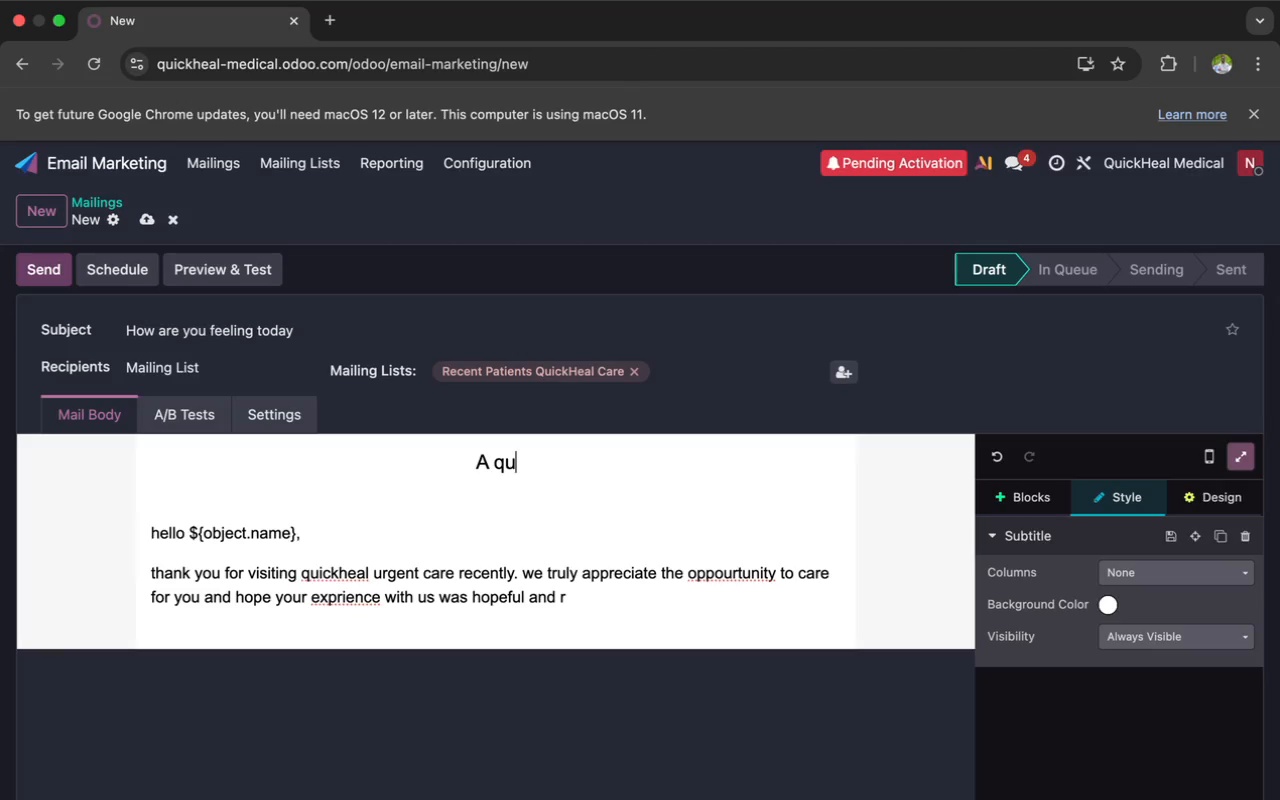 
type(ick)
 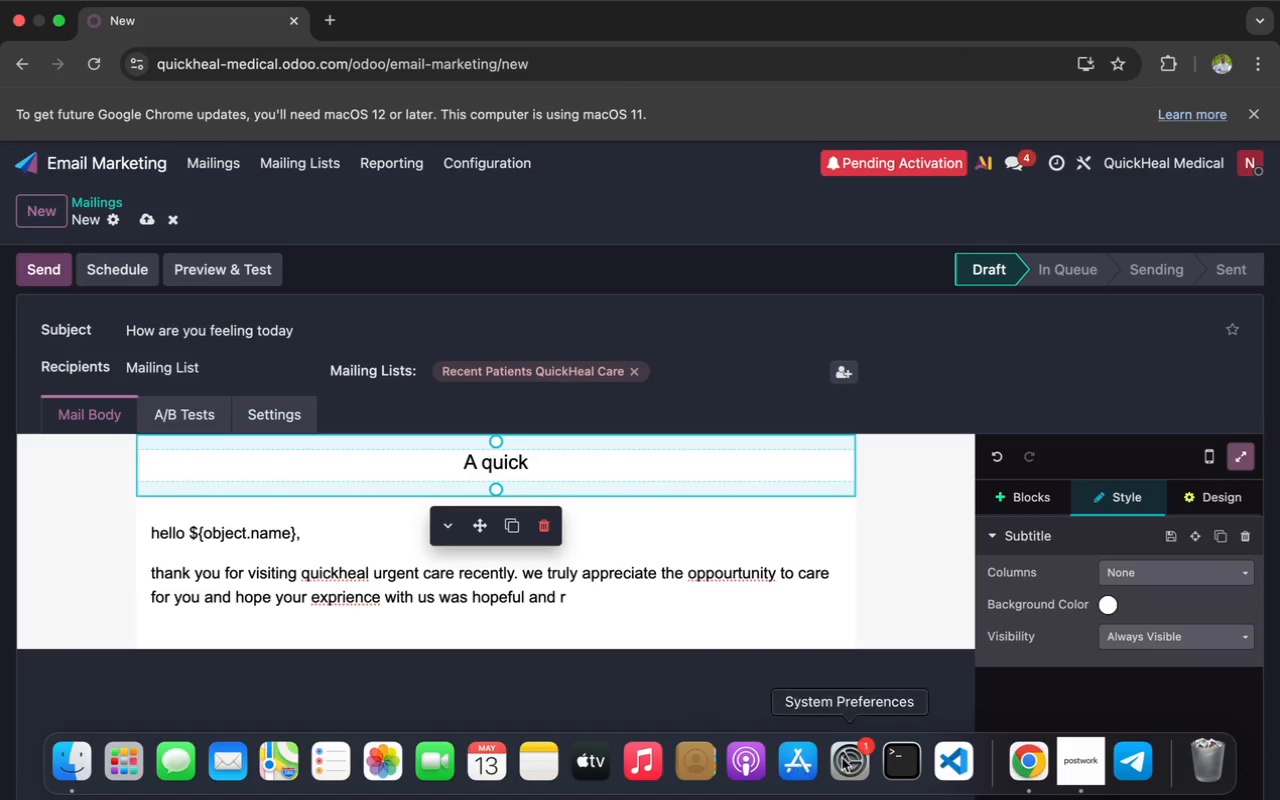 
left_click([1068, 769])